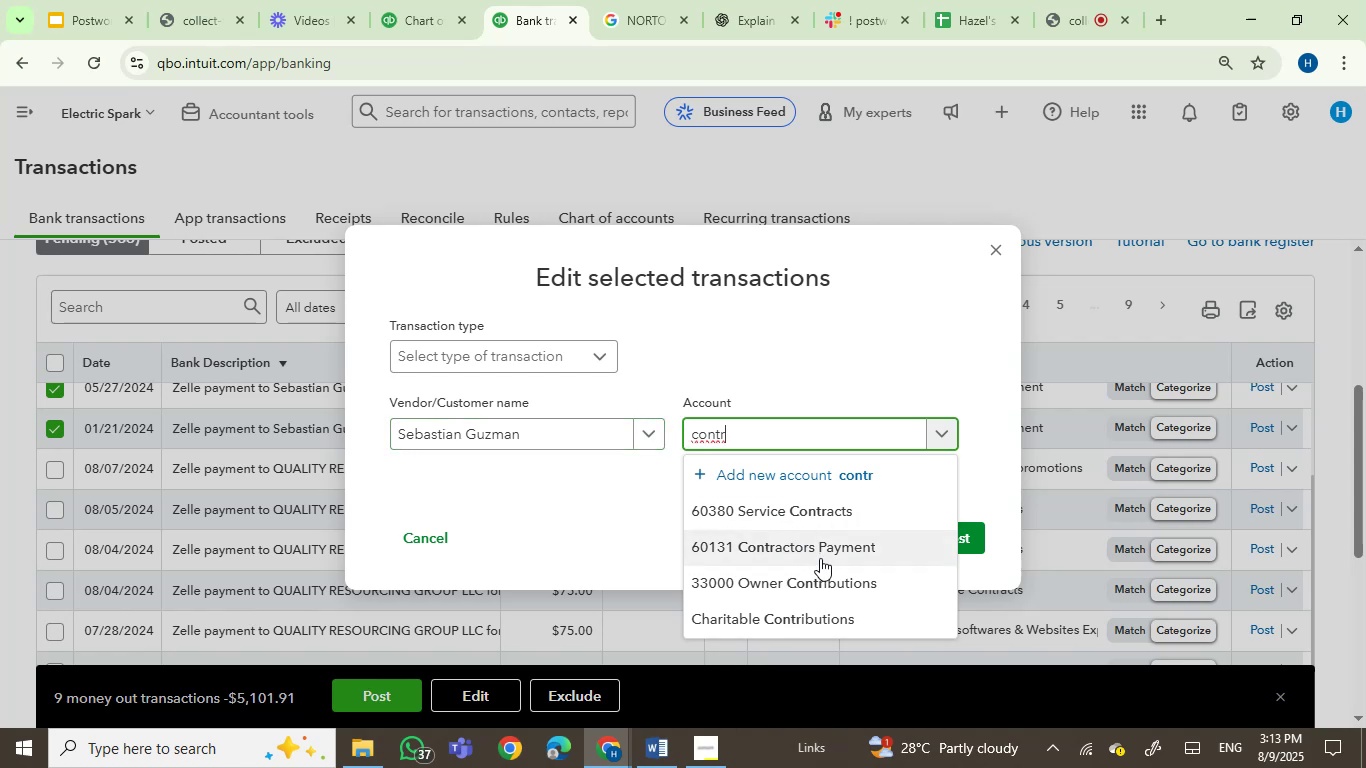 
left_click([823, 543])
 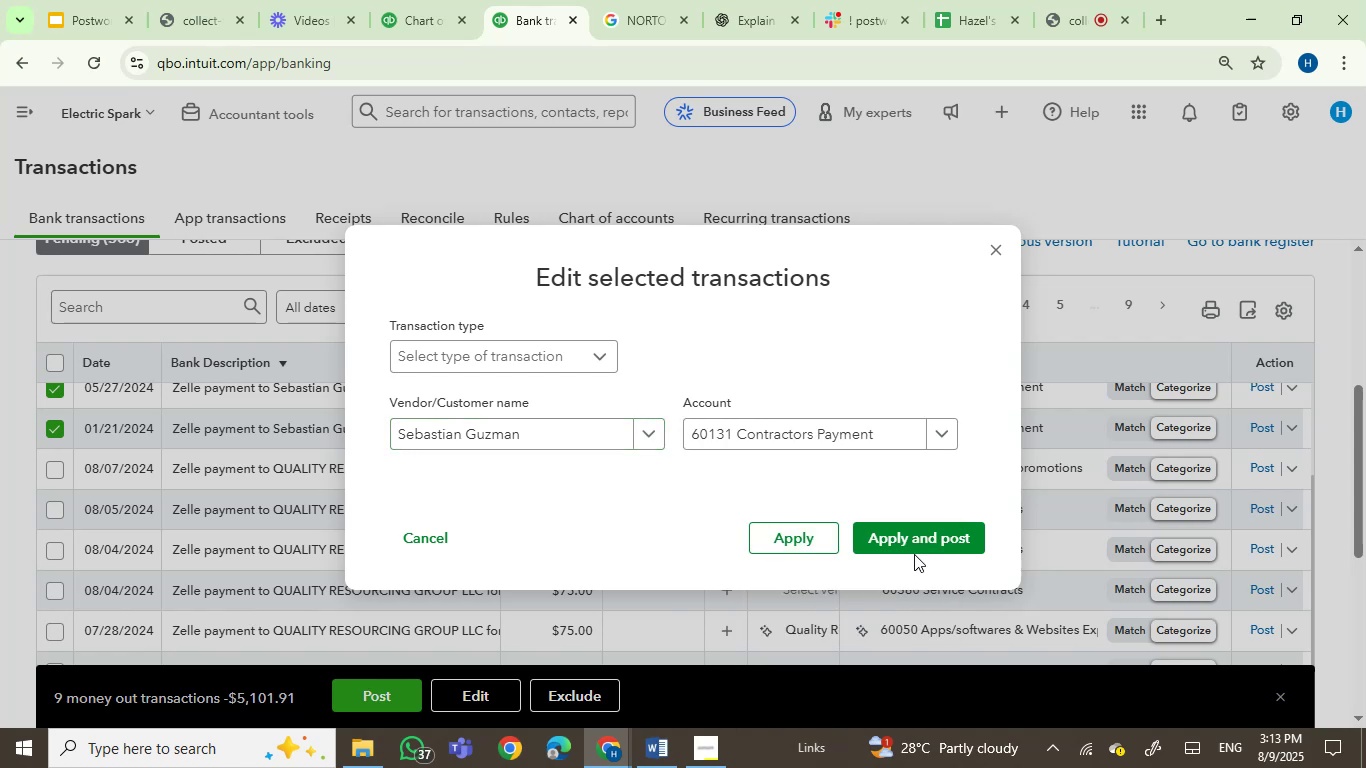 
left_click([917, 533])
 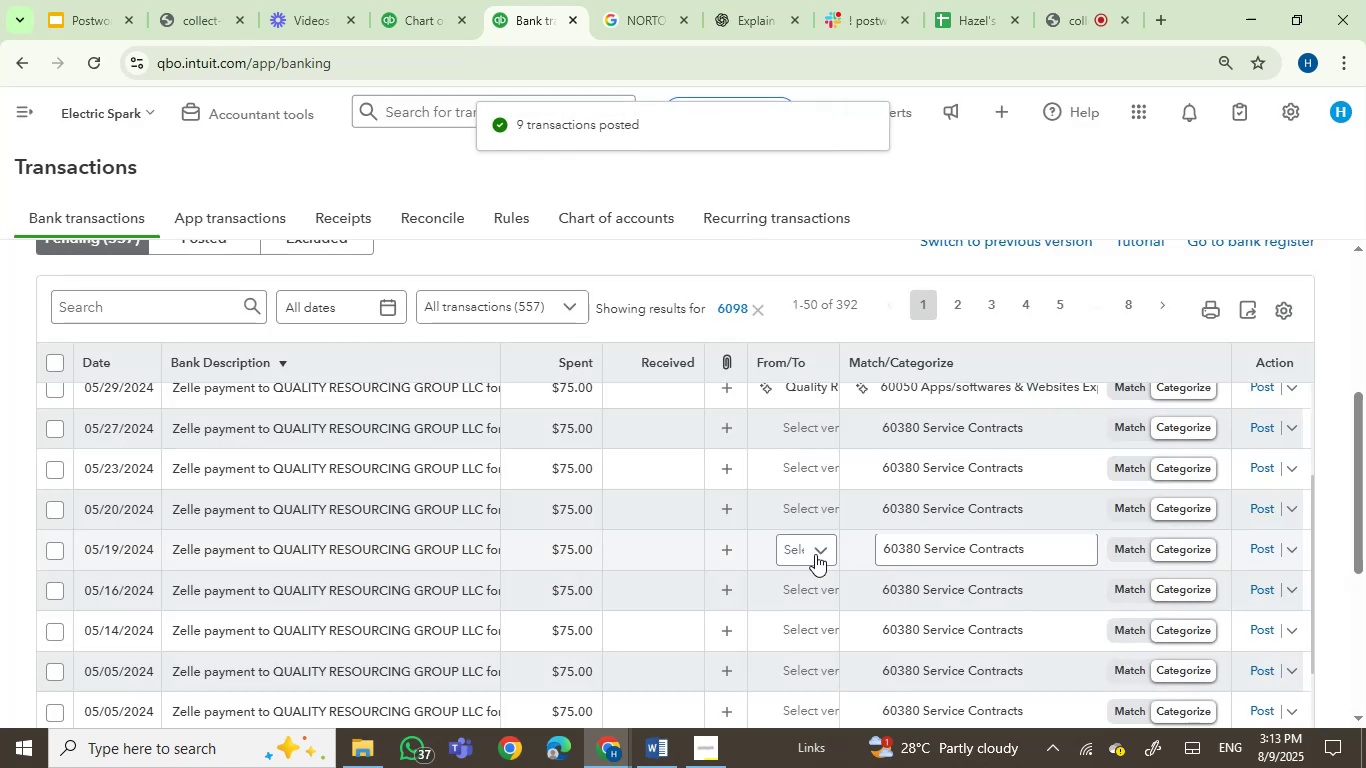 
wait(11.69)
 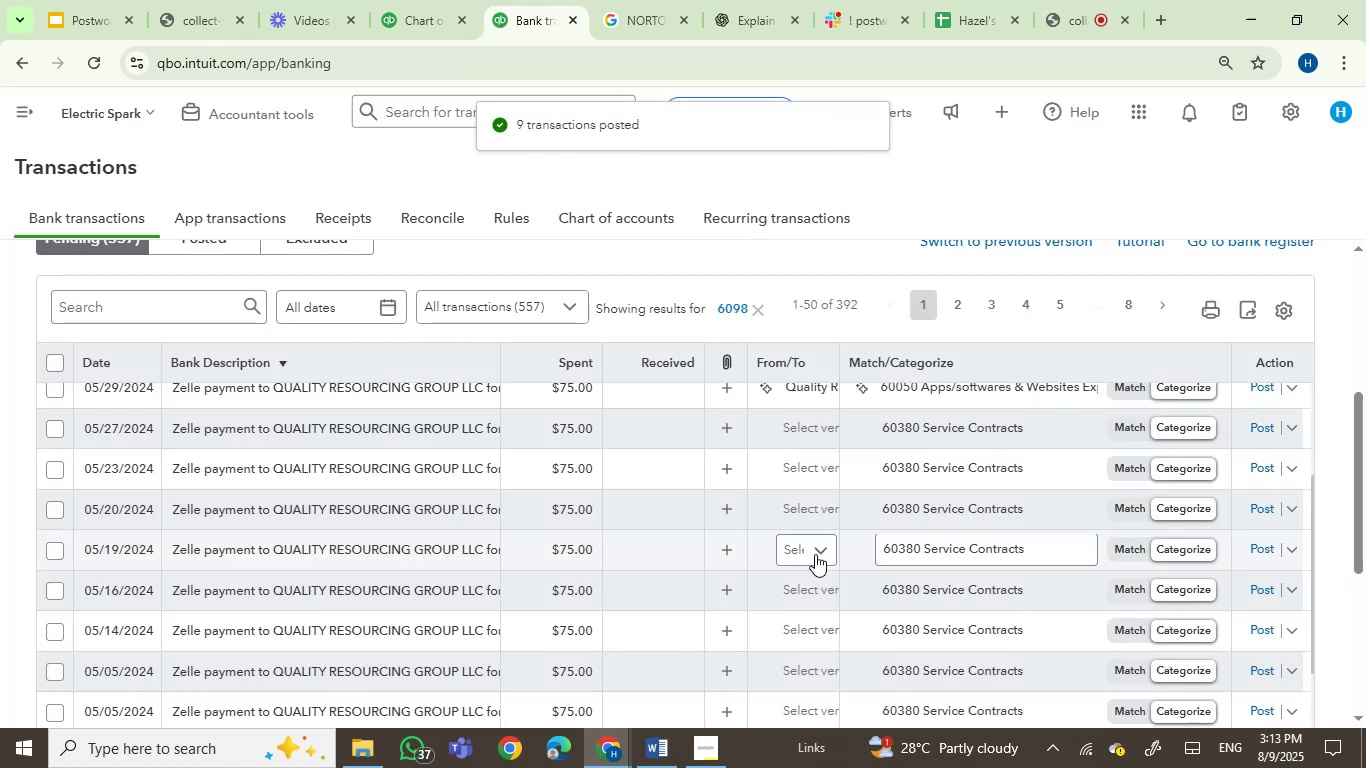 
left_click([298, 428])
 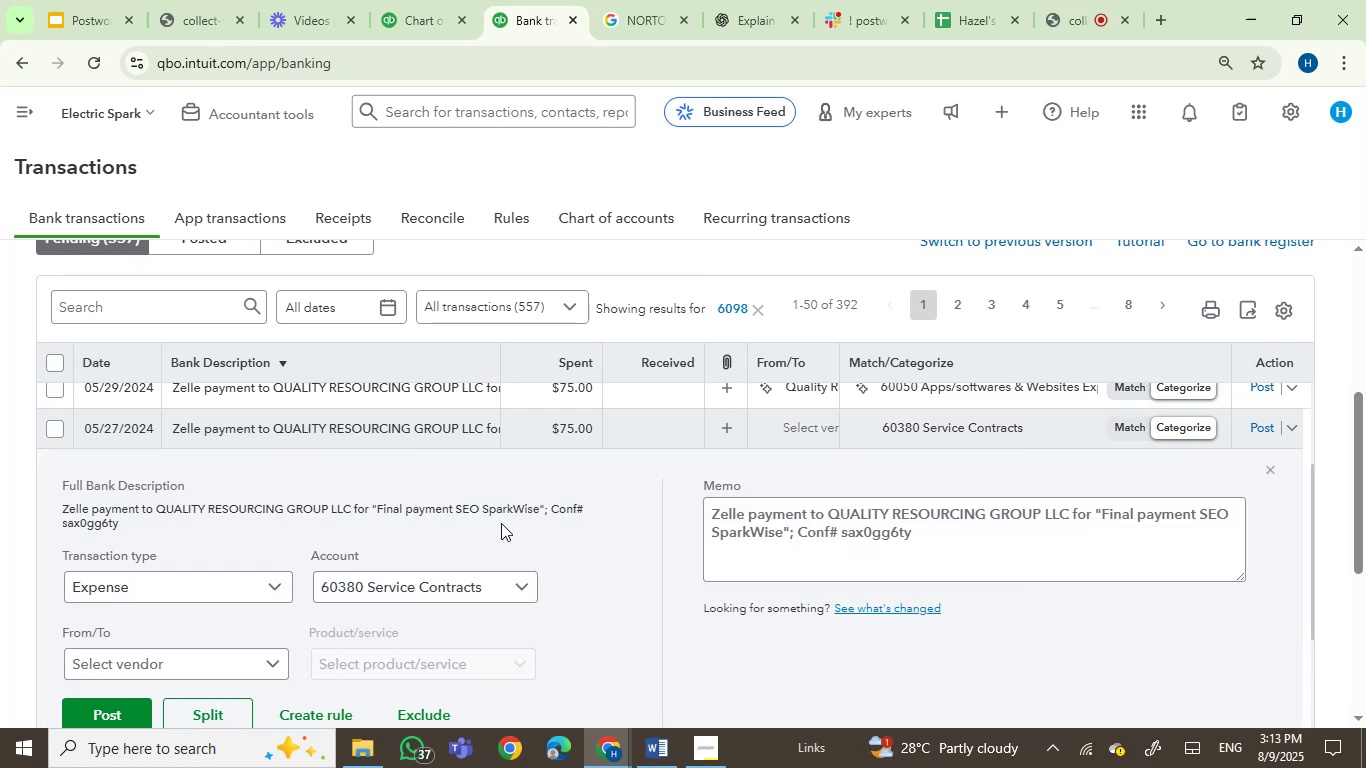 
wait(5.35)
 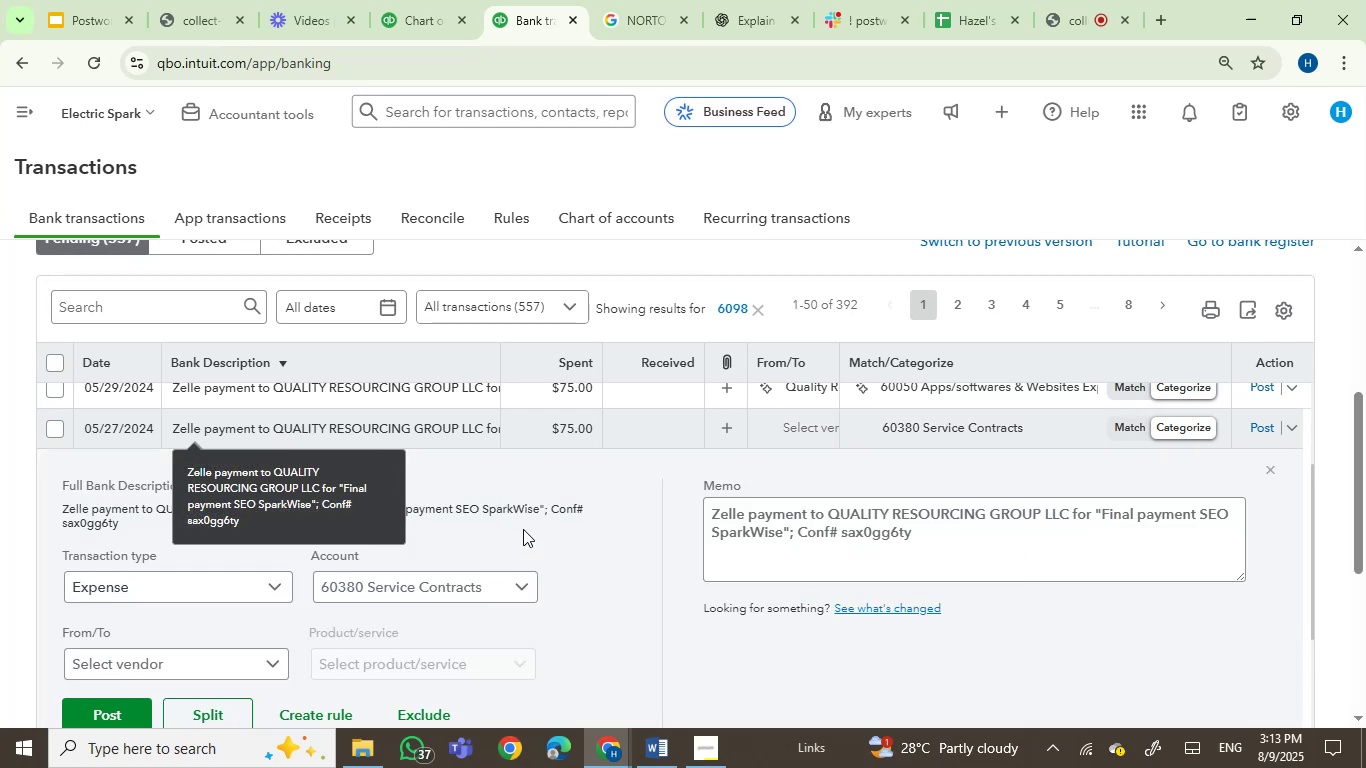 
left_click([180, 505])
 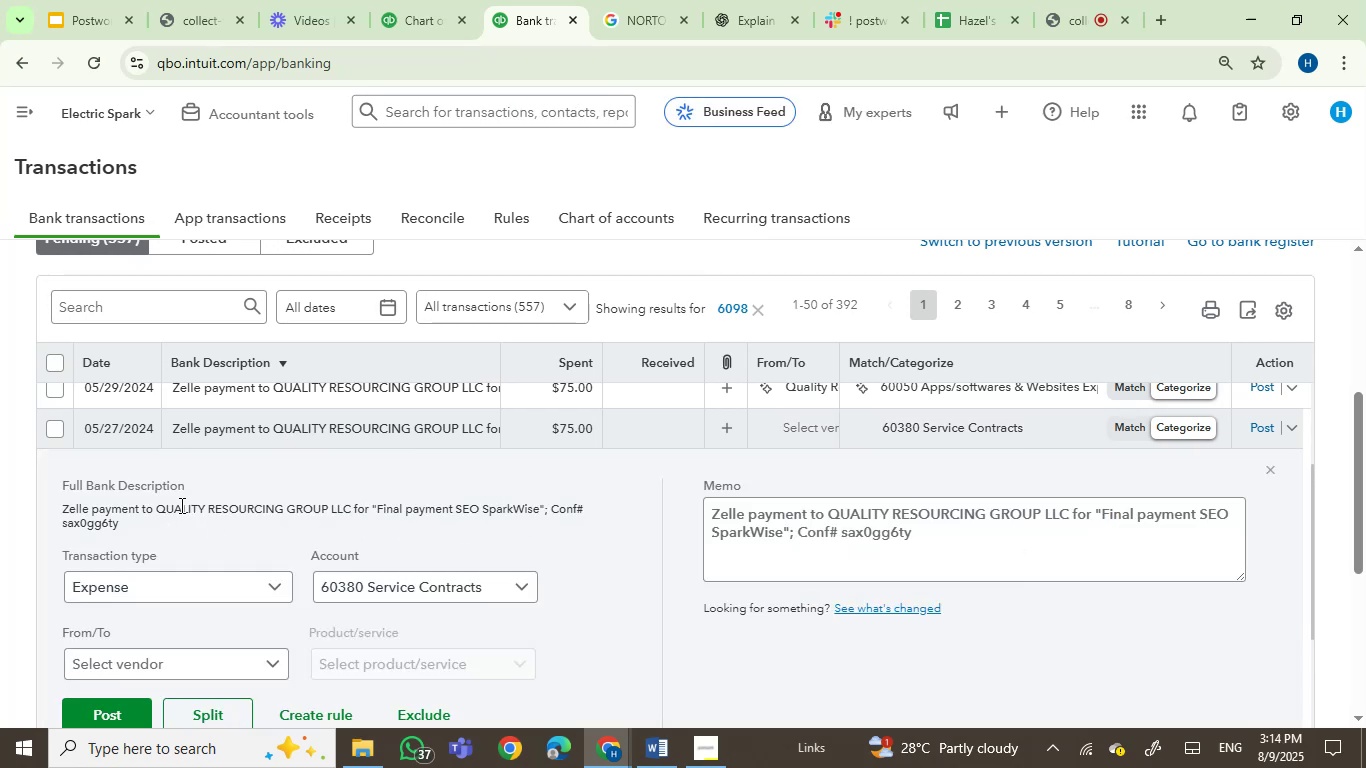 
left_click_drag(start_coordinate=[180, 505], to_coordinate=[292, 505])
 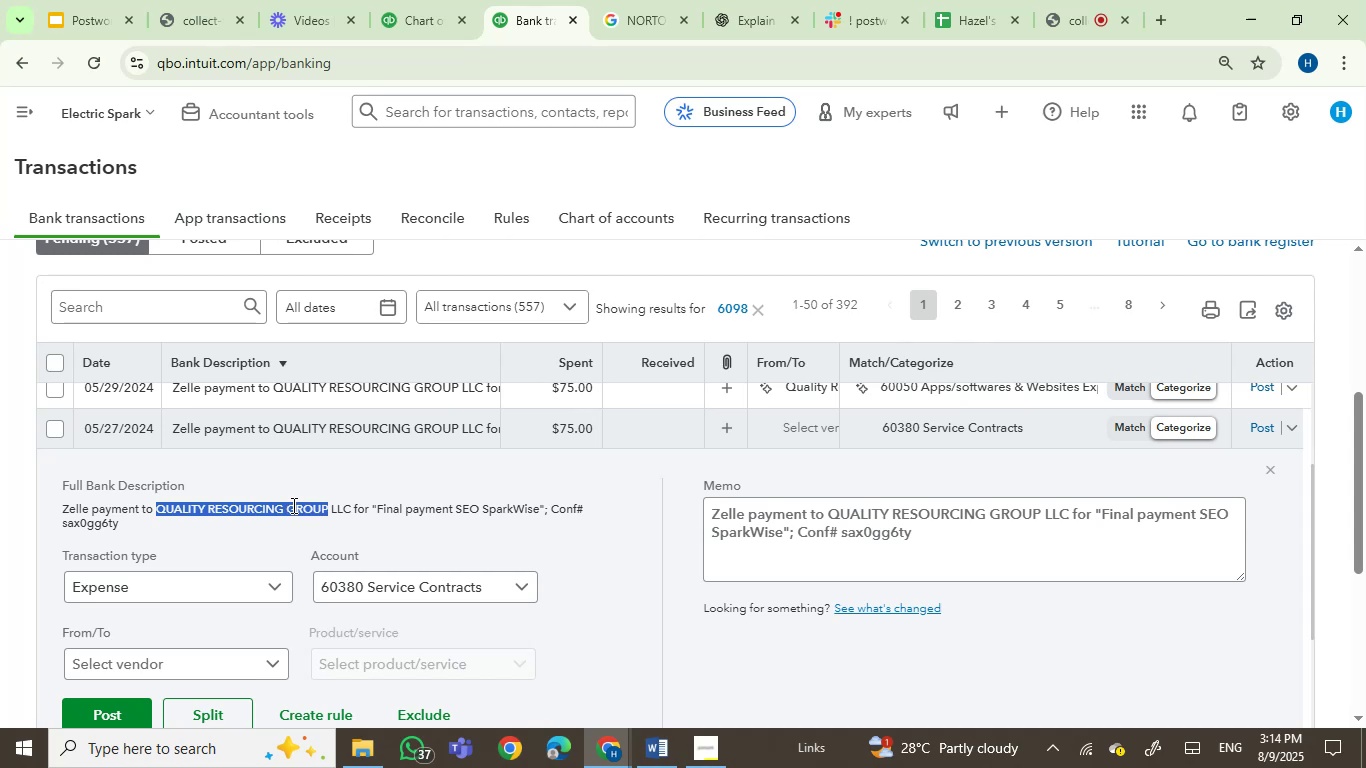 
key(Control+C)
 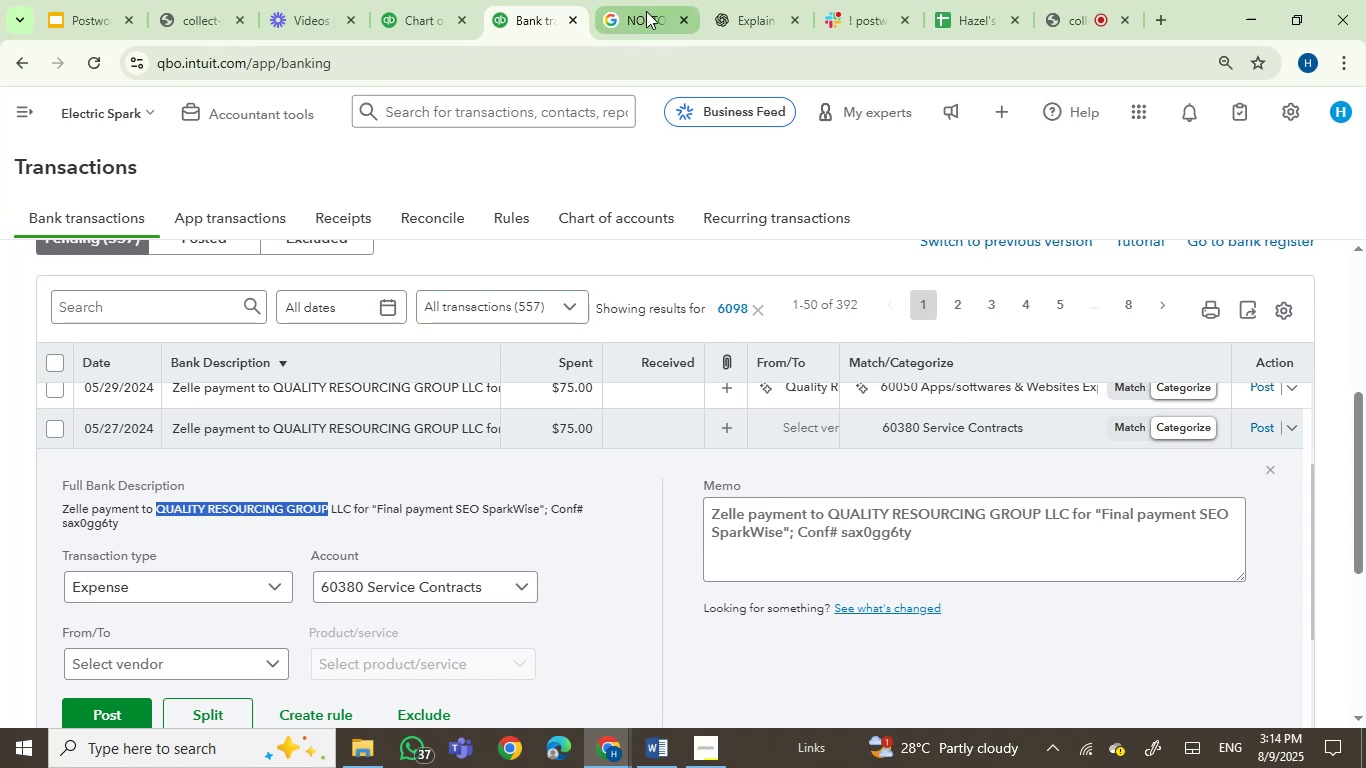 
double_click([637, 57])
 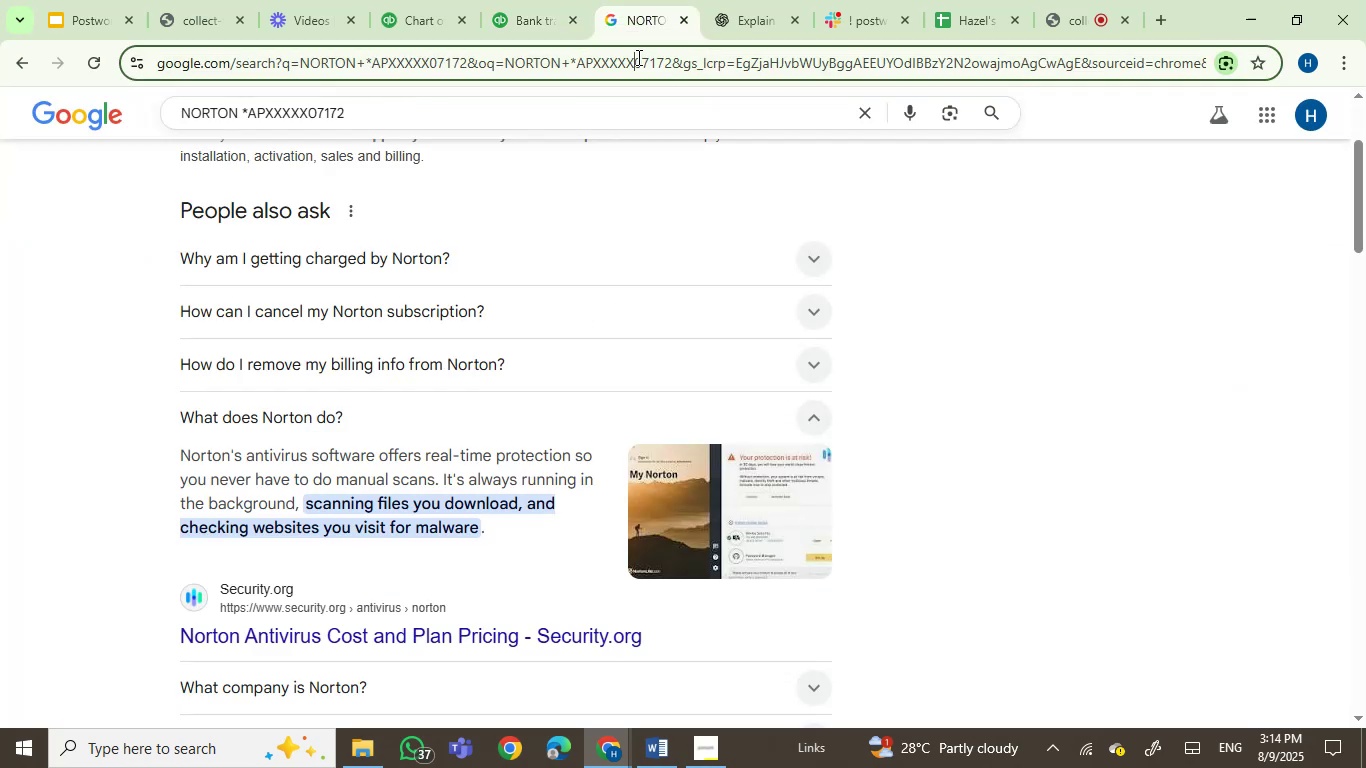 
key(Control+ControlLeft)
 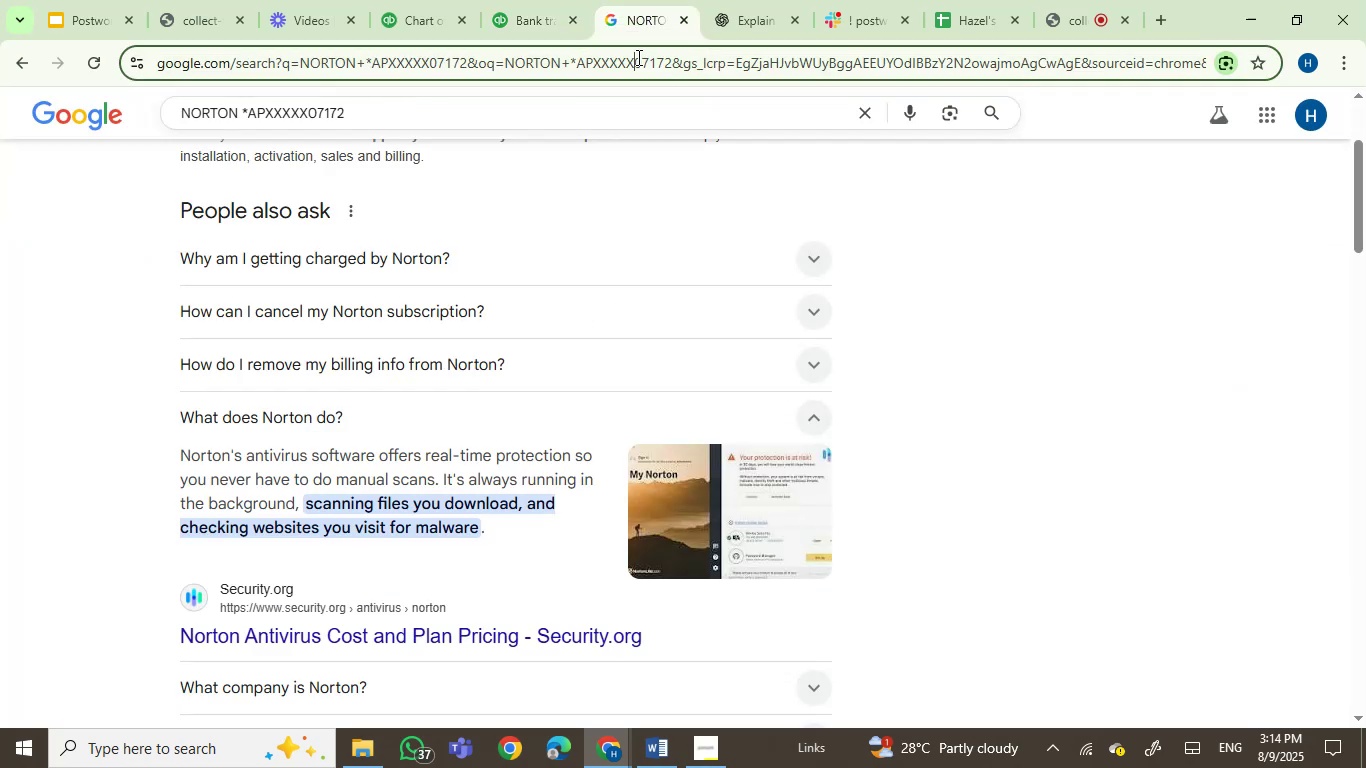 
key(Control+V)
 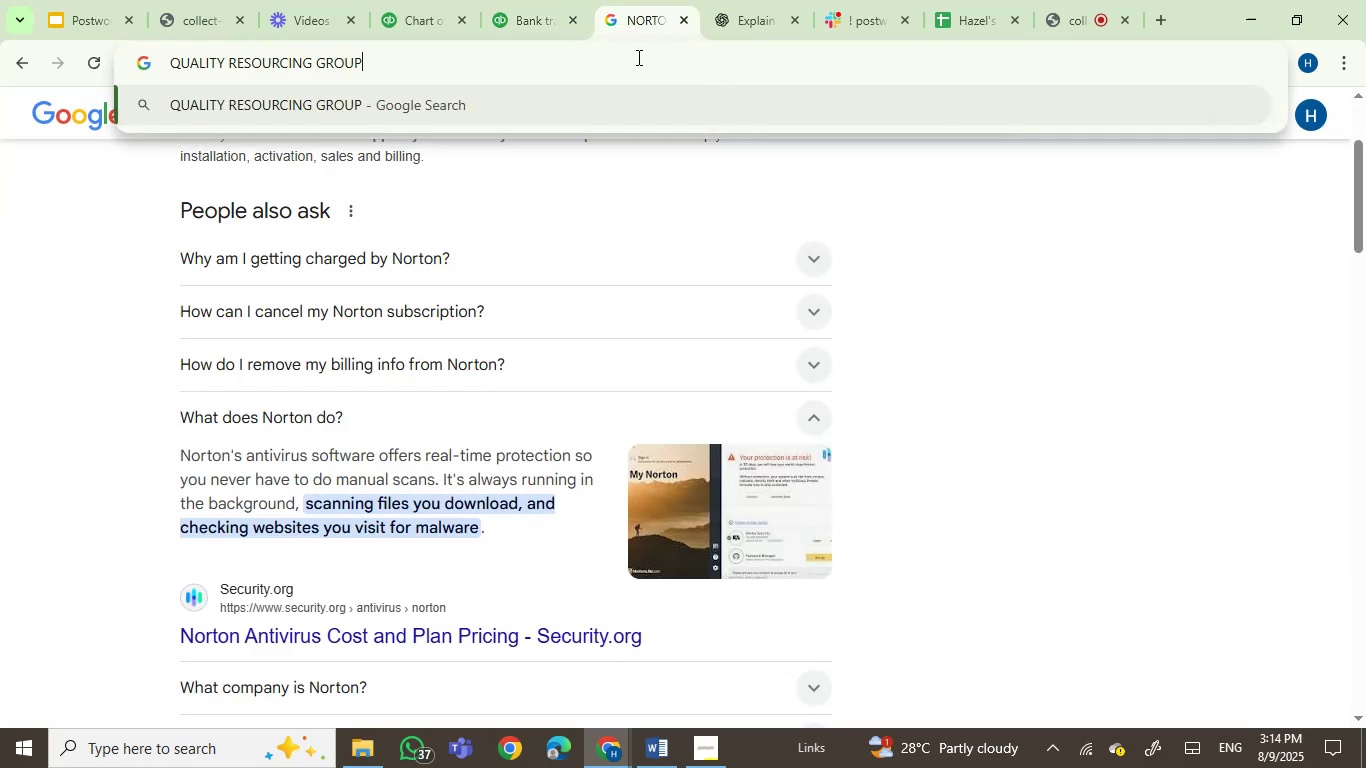 
key(Enter)
 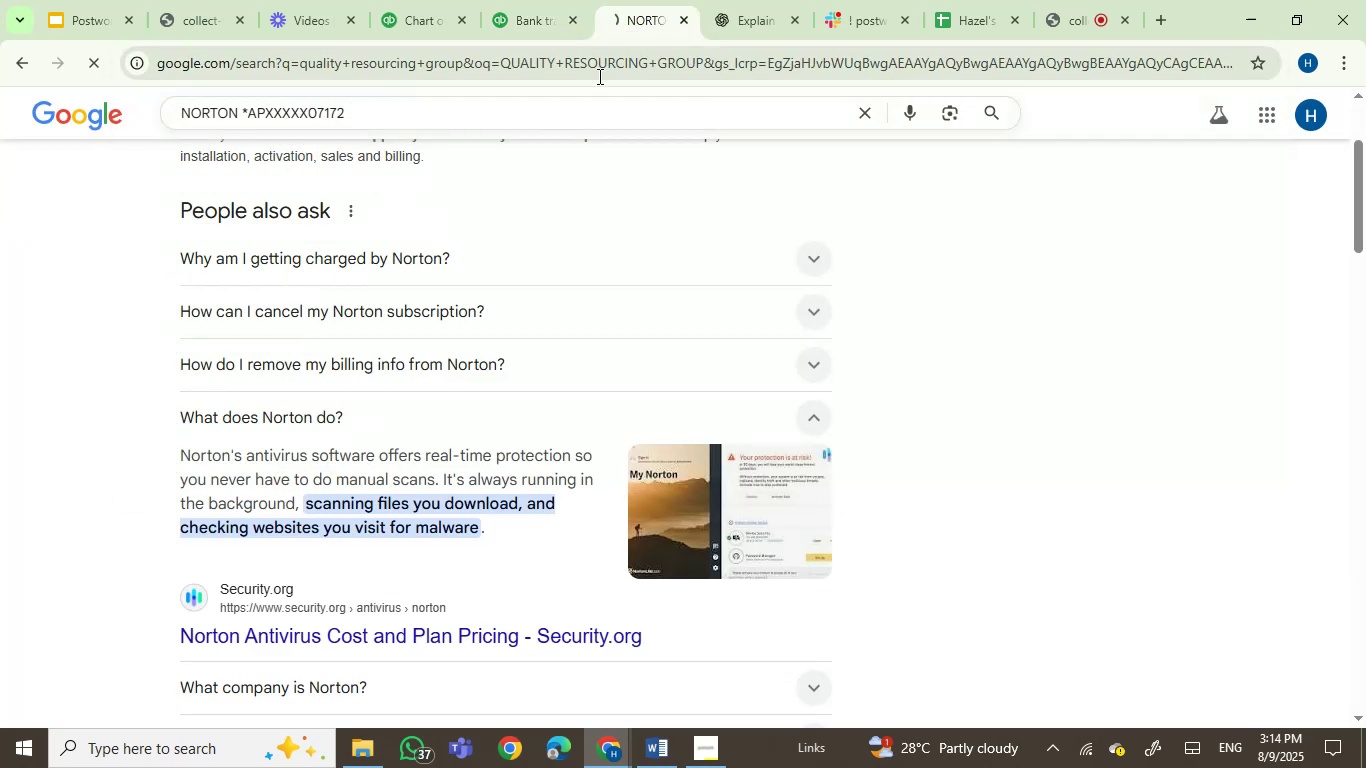 
mouse_move([506, 86])
 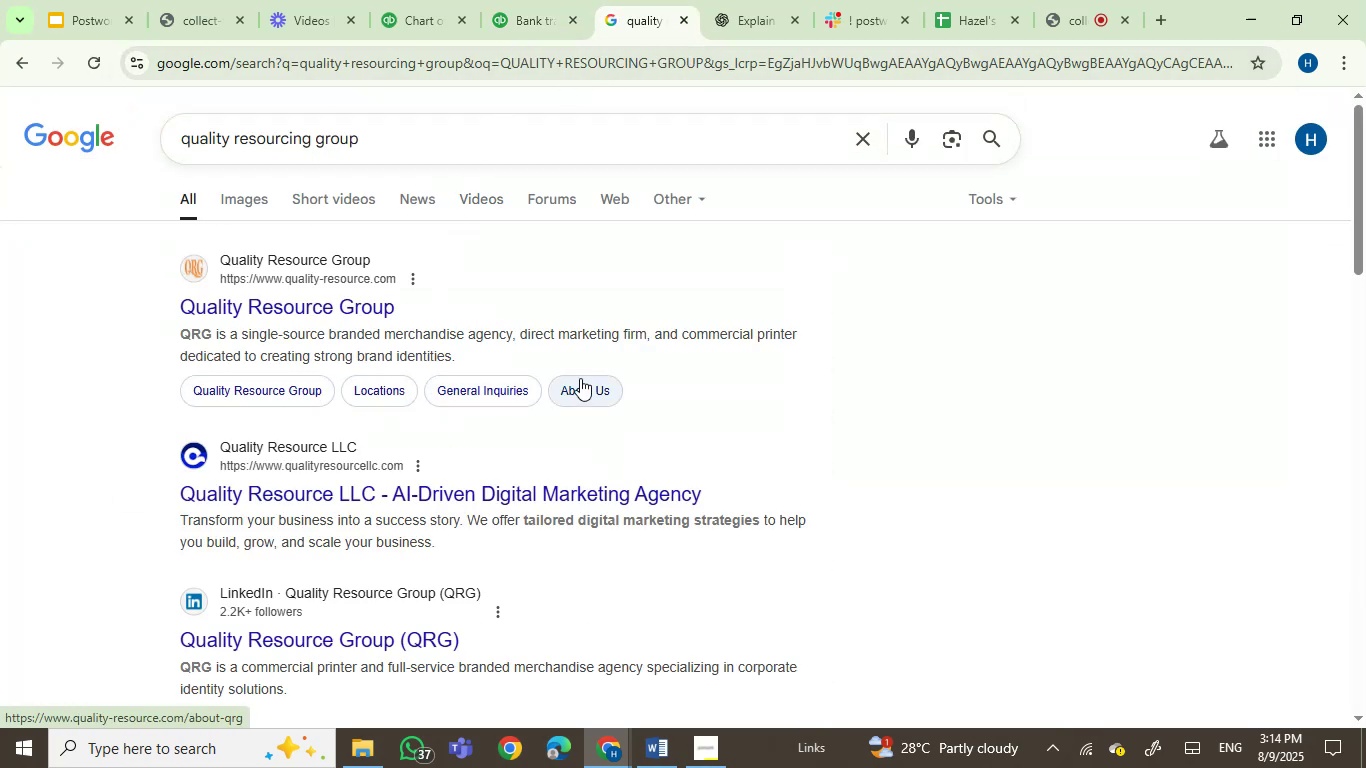 
wait(9.74)
 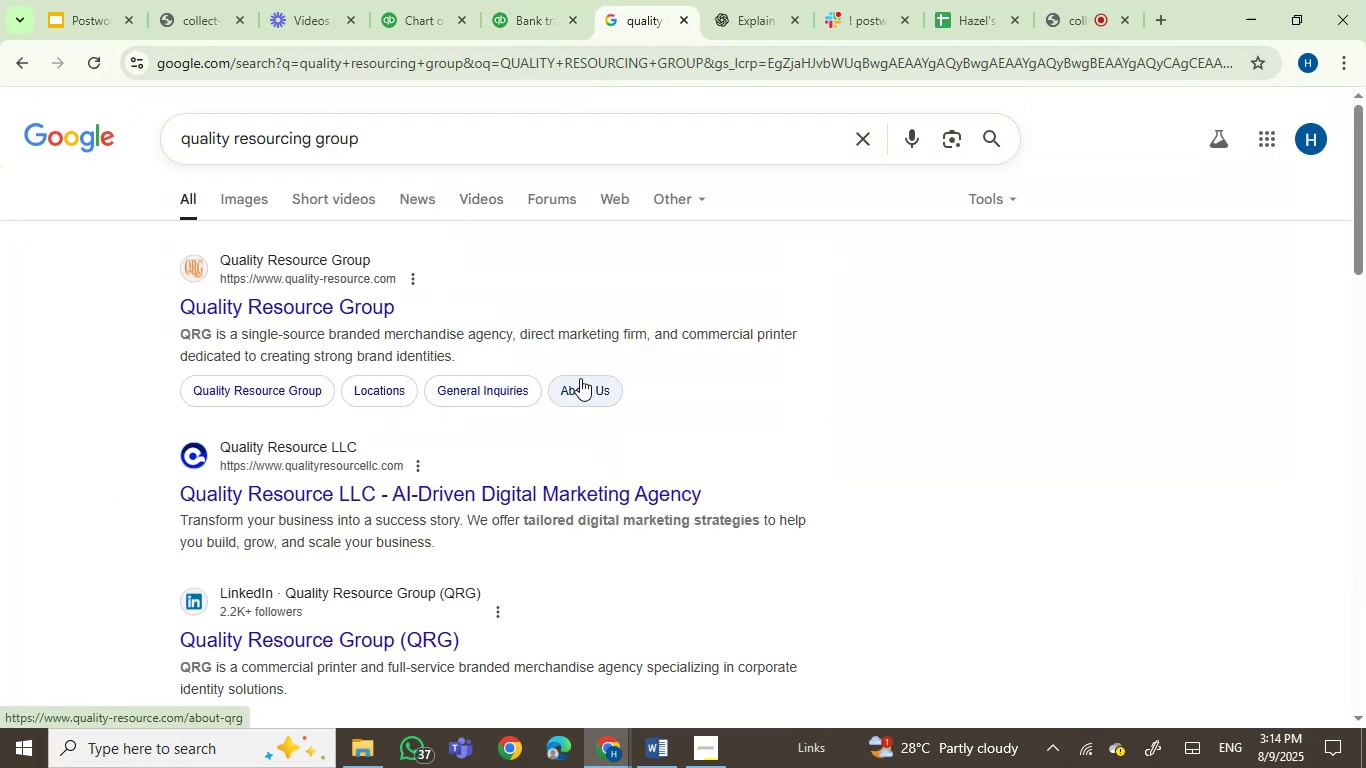 
left_click([550, 19])
 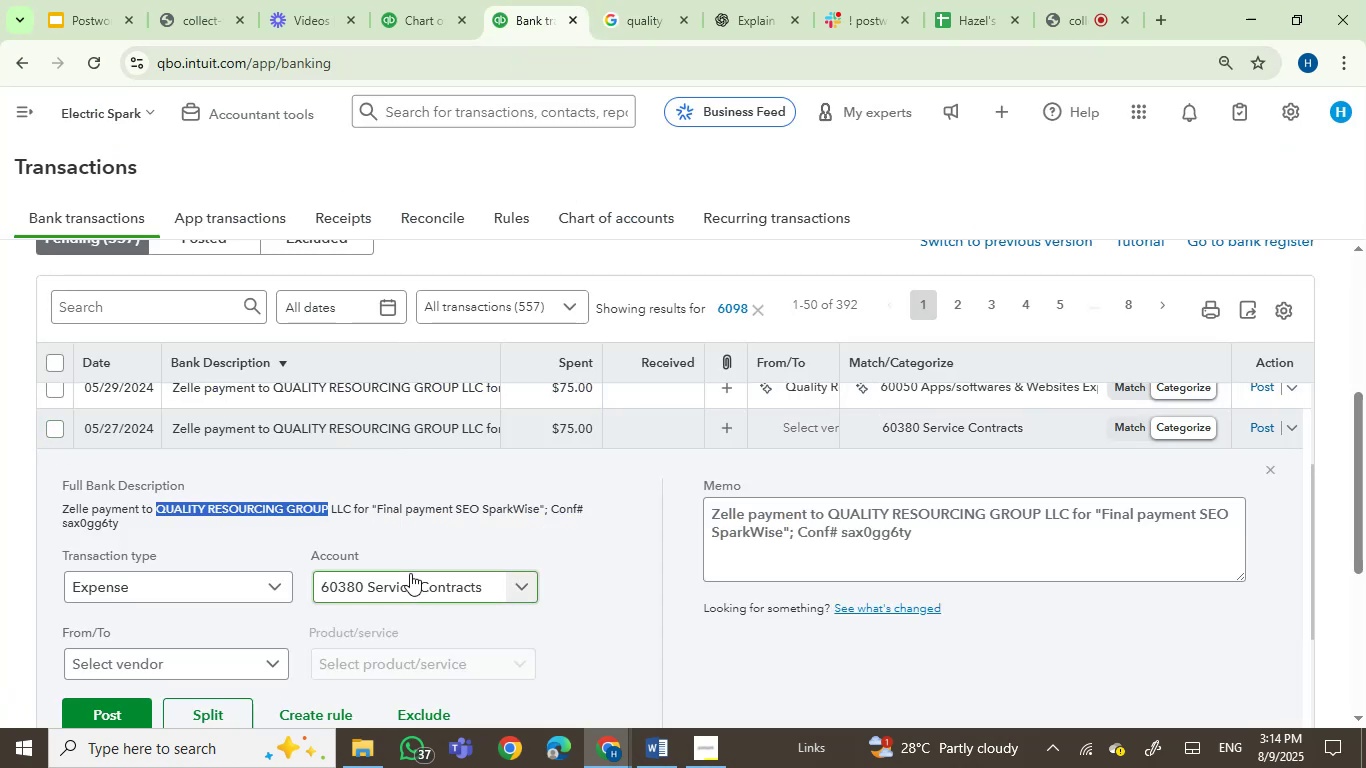 
wait(6.14)
 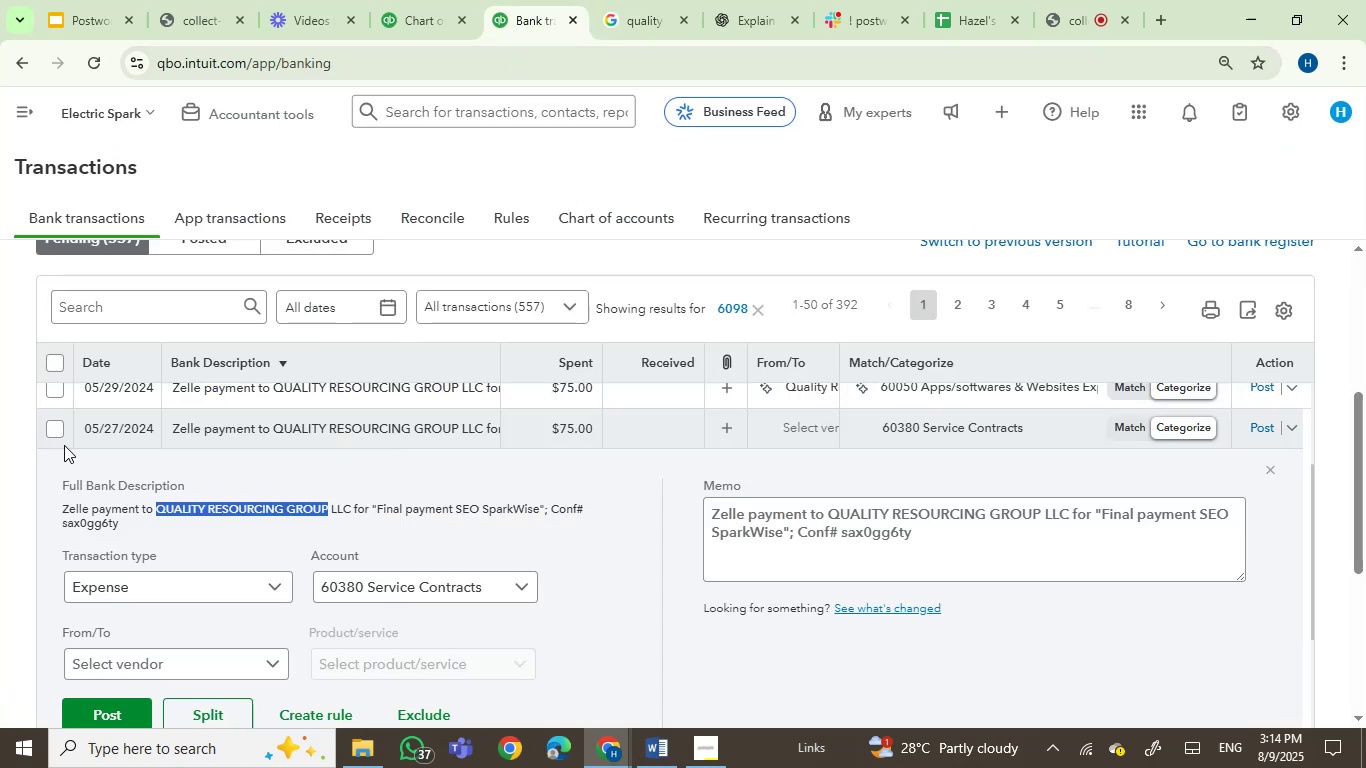 
left_click([58, 429])
 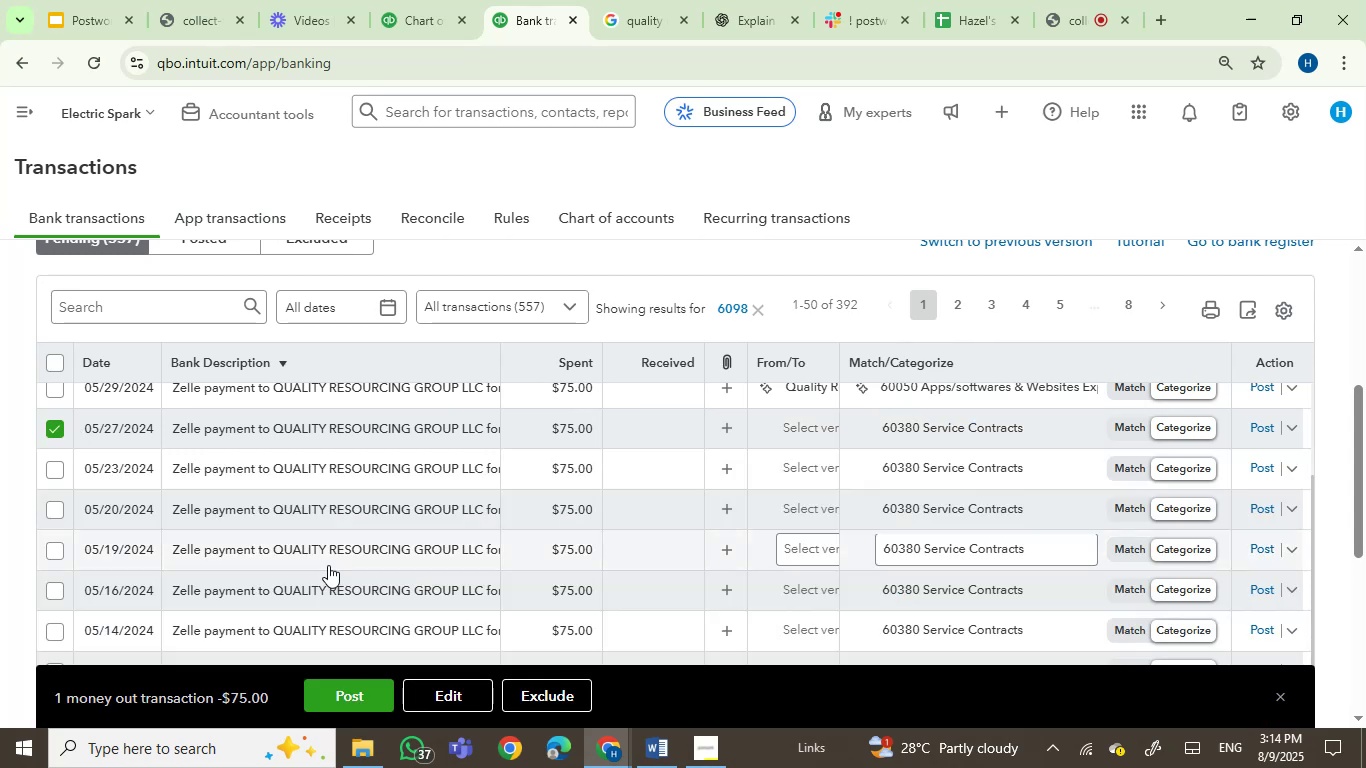 
mouse_move([359, 479])
 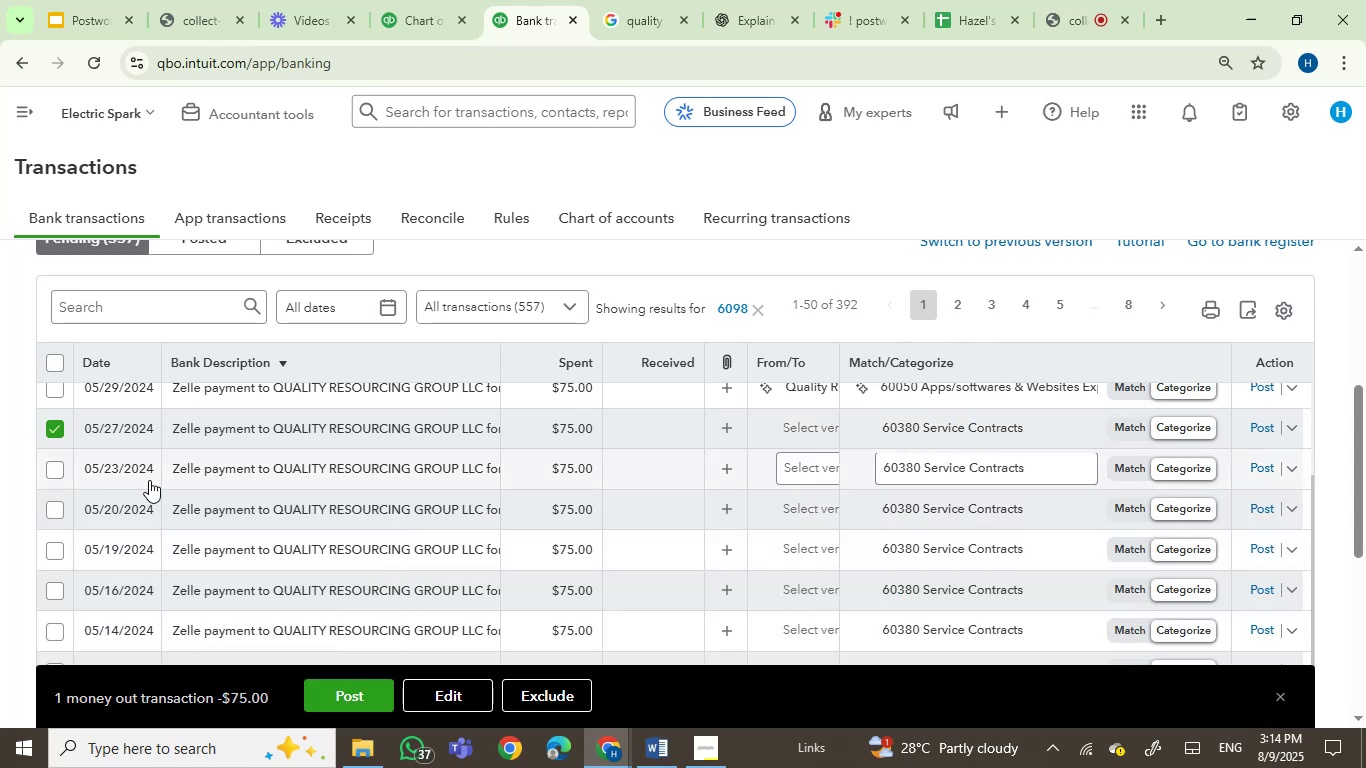 
left_click([59, 466])
 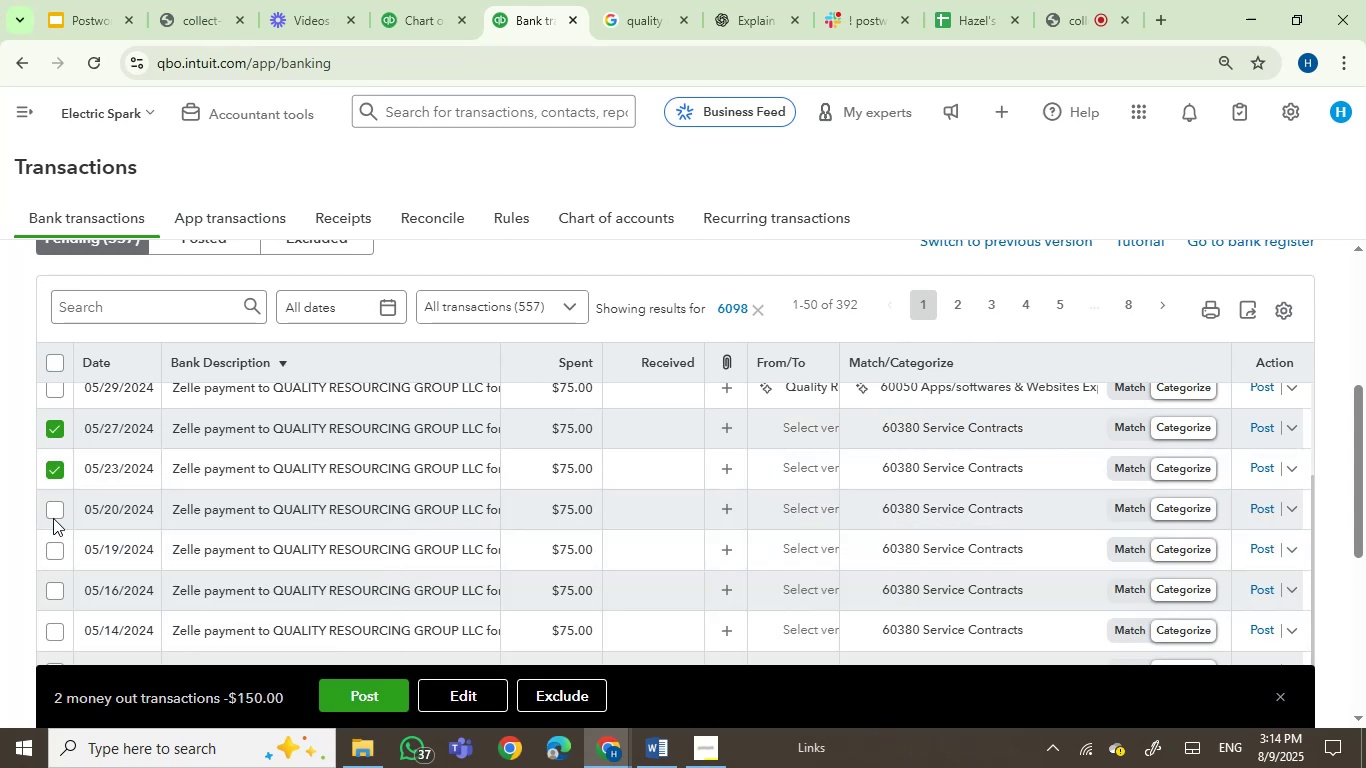 
left_click([54, 513])
 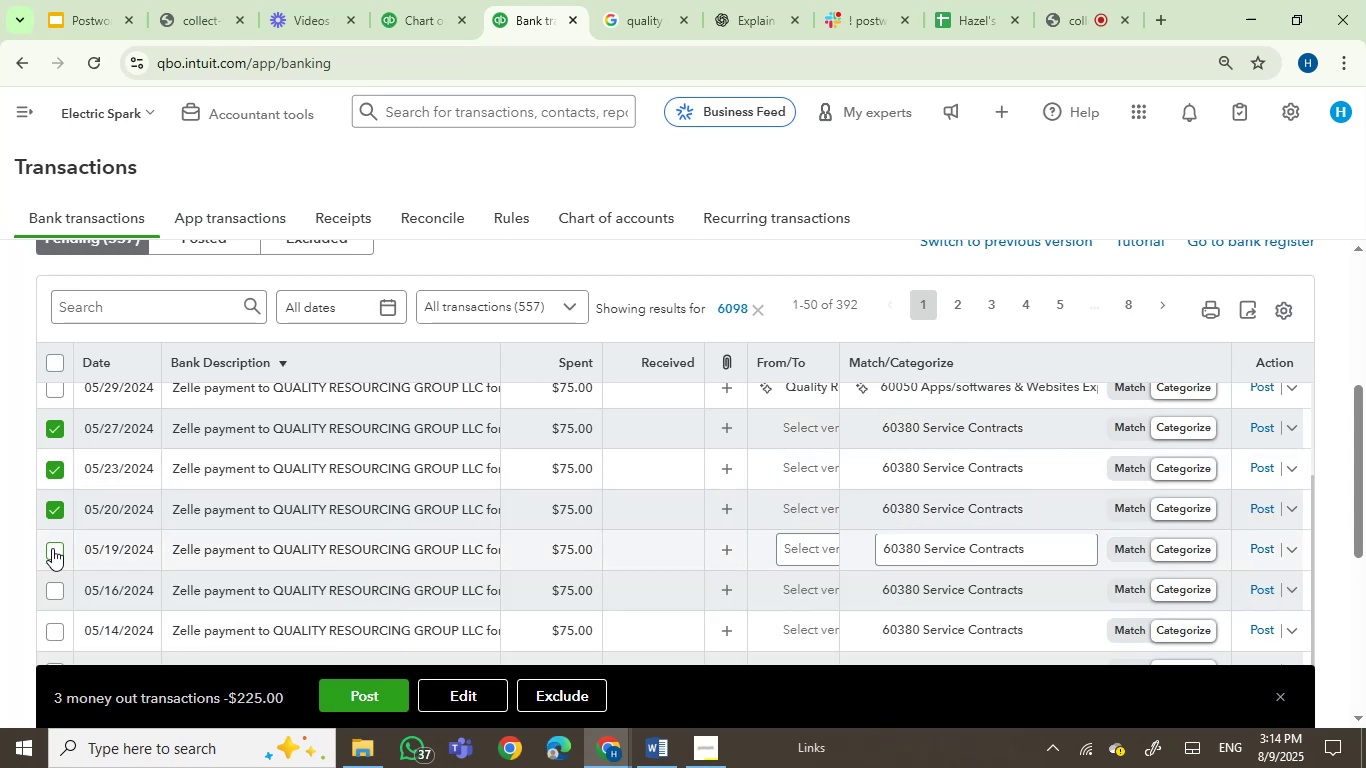 
double_click([56, 582])
 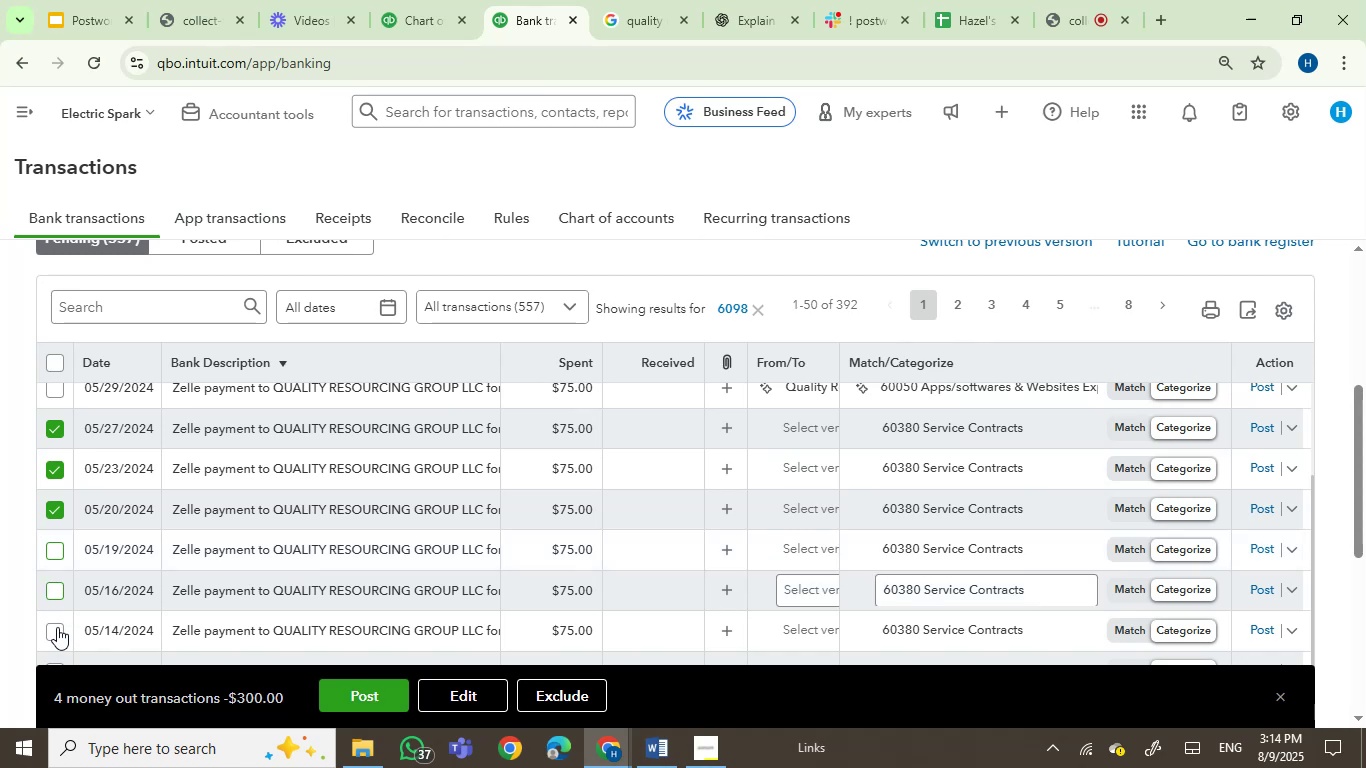 
left_click([57, 627])
 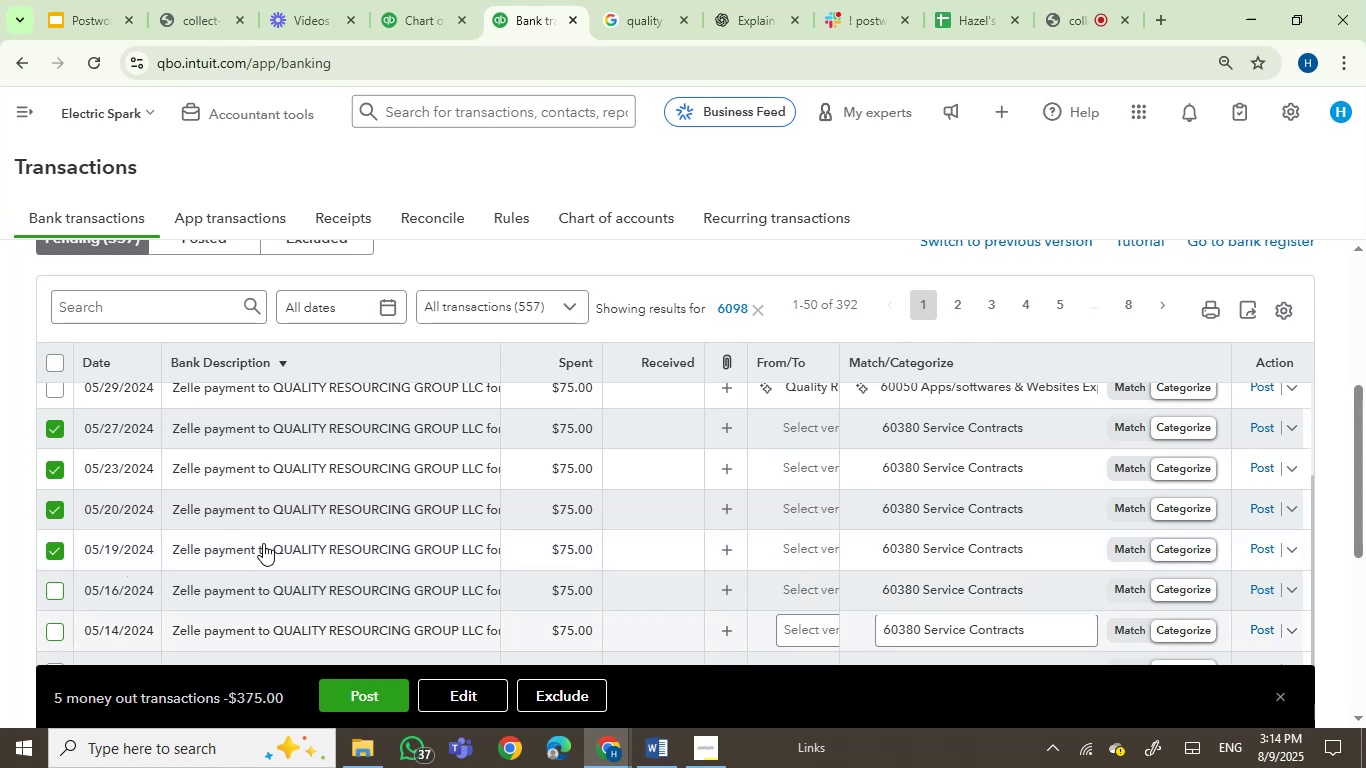 
left_click([265, 553])
 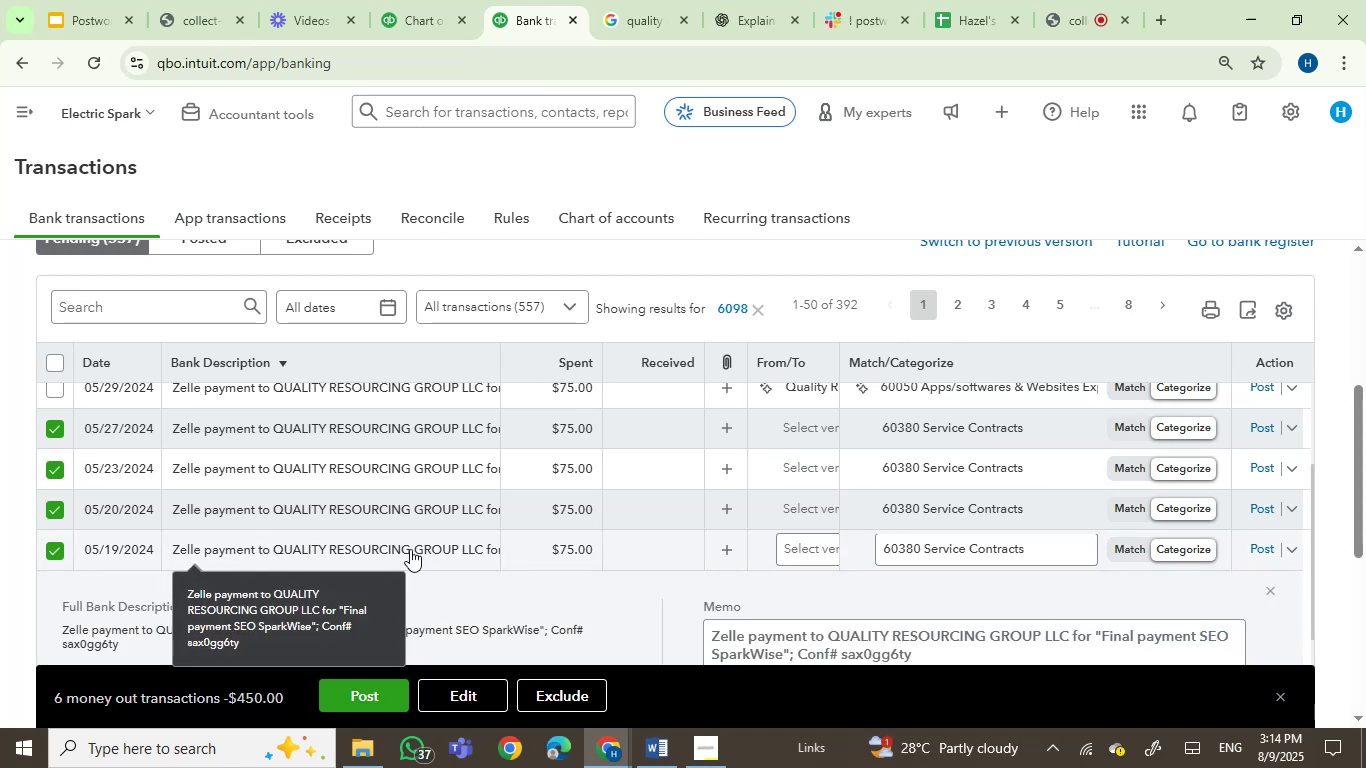 
left_click([142, 624])
 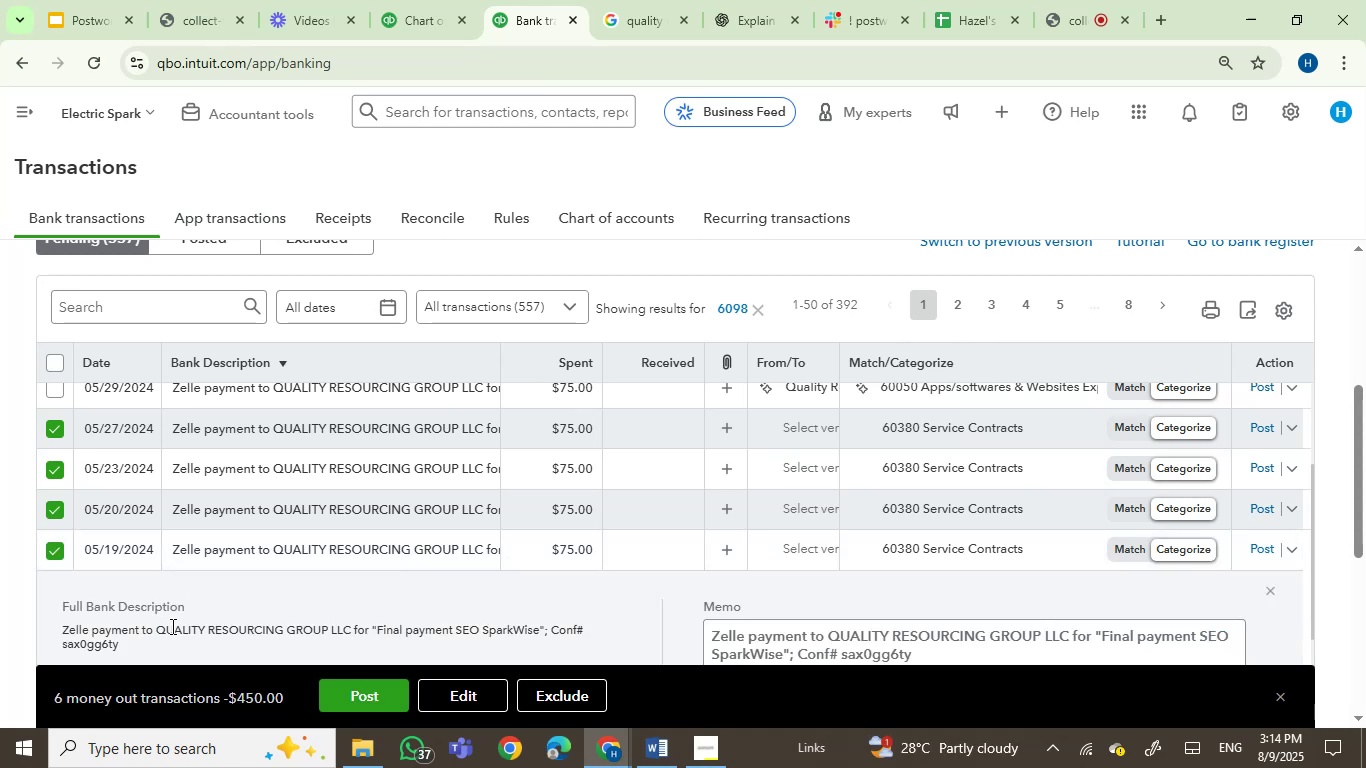 
left_click([182, 631])
 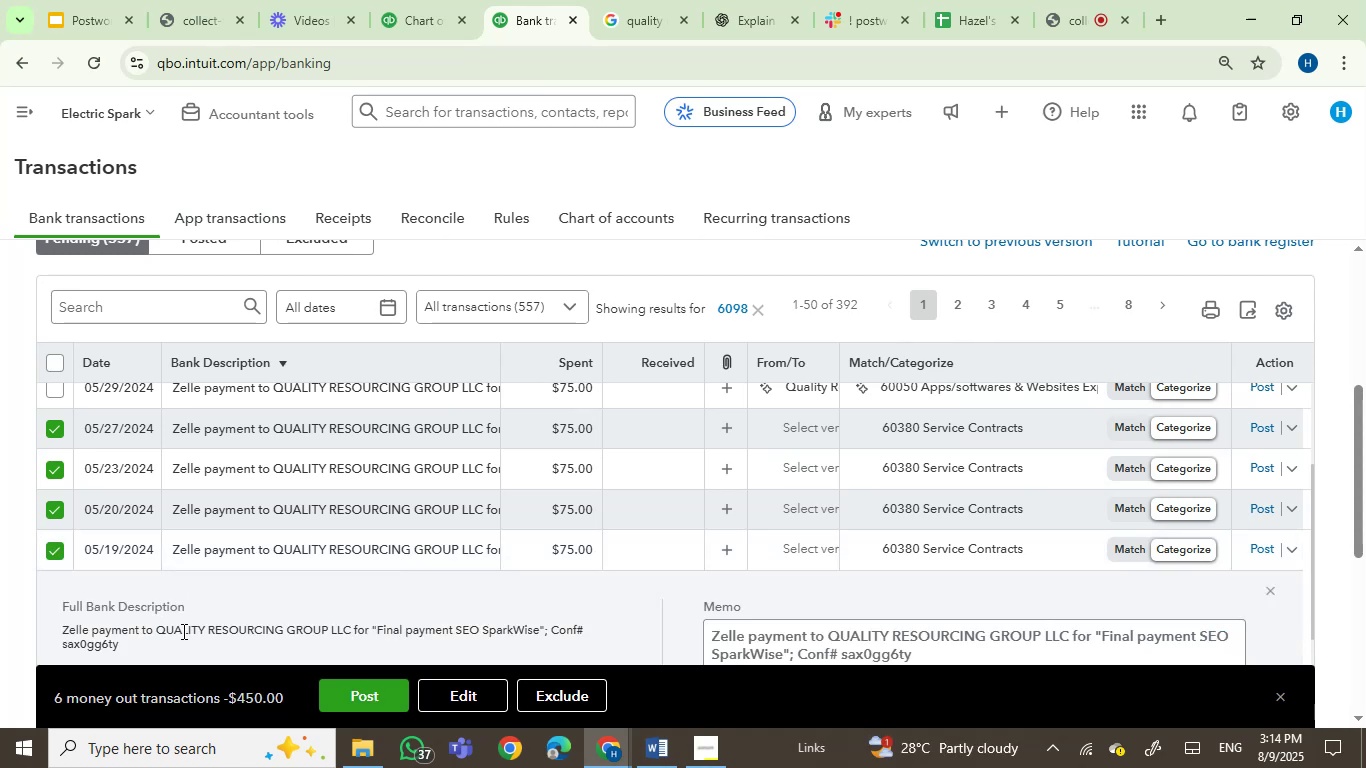 
left_click_drag(start_coordinate=[182, 631], to_coordinate=[302, 634])
 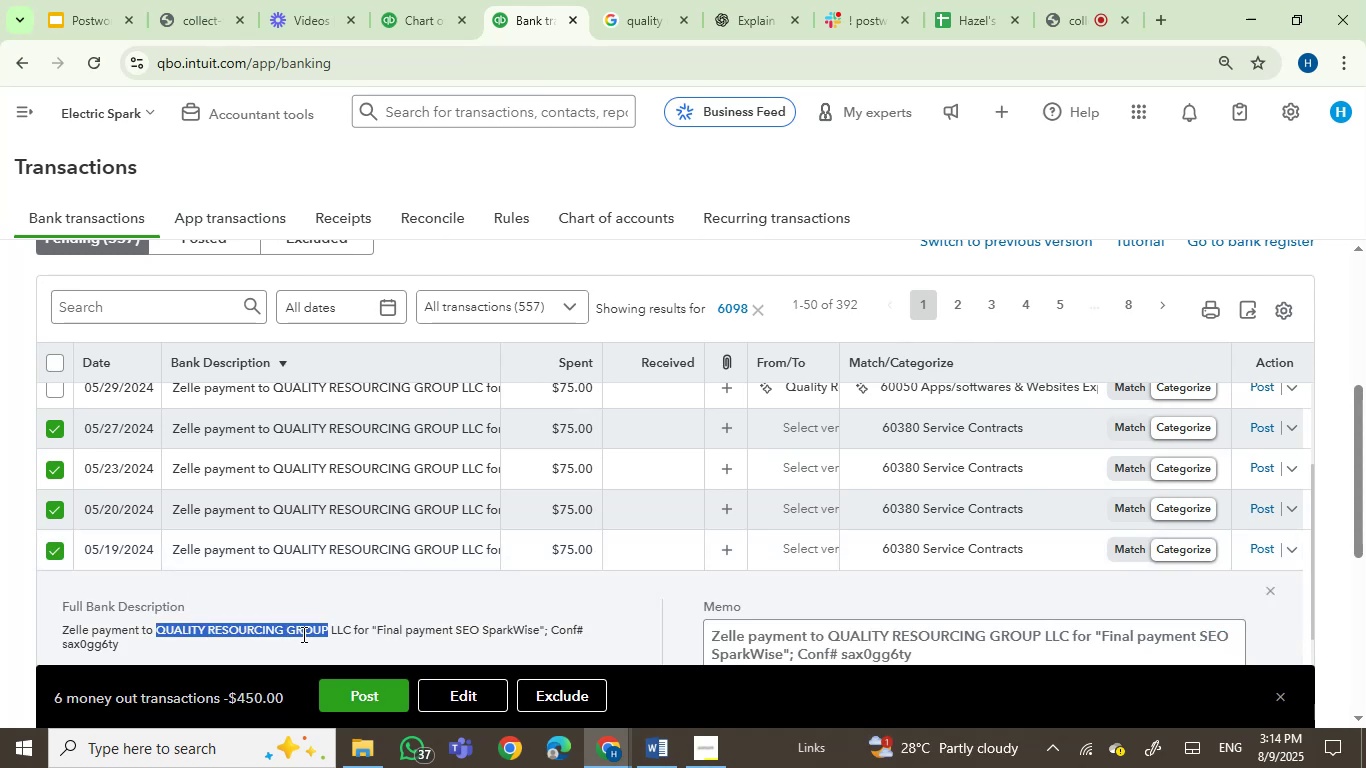 
key(Control+C)
 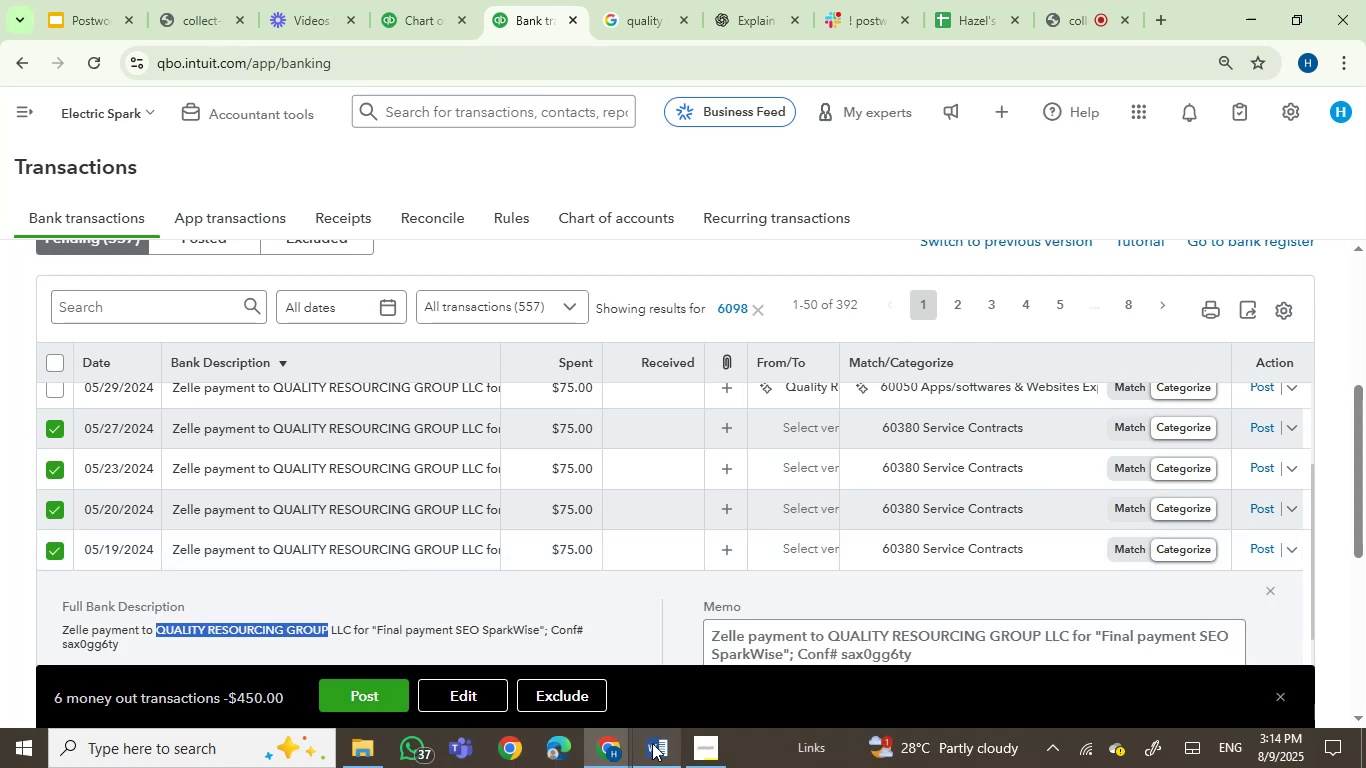 
left_click([653, 750])
 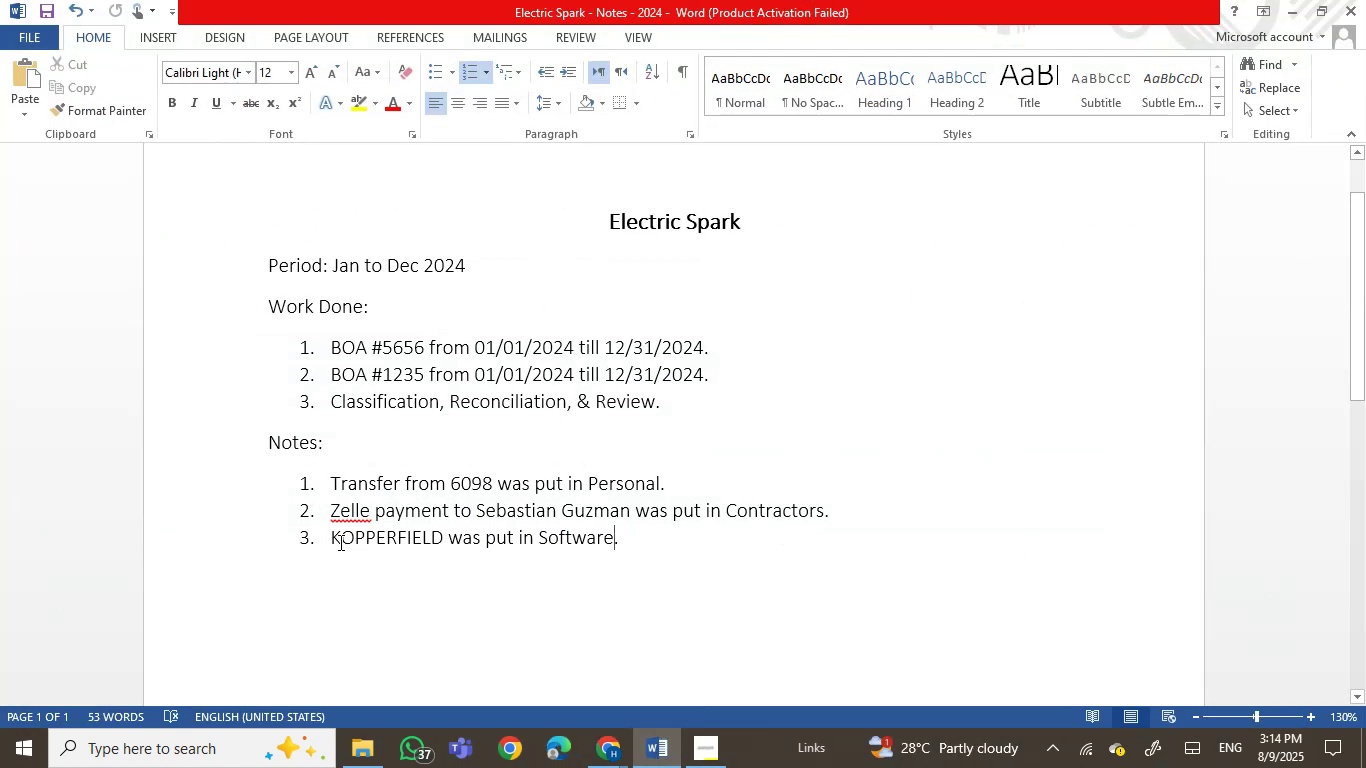 
left_click([332, 513])
 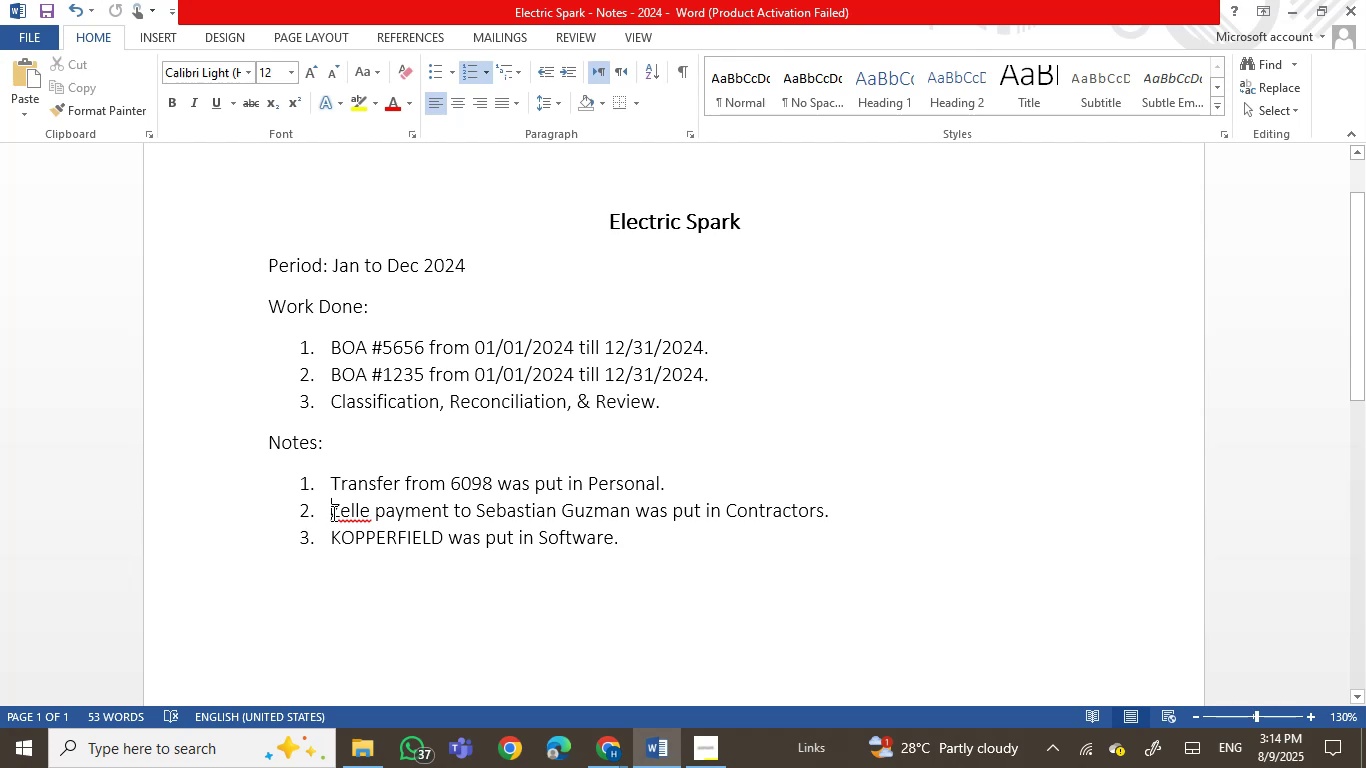 
key(Enter)
 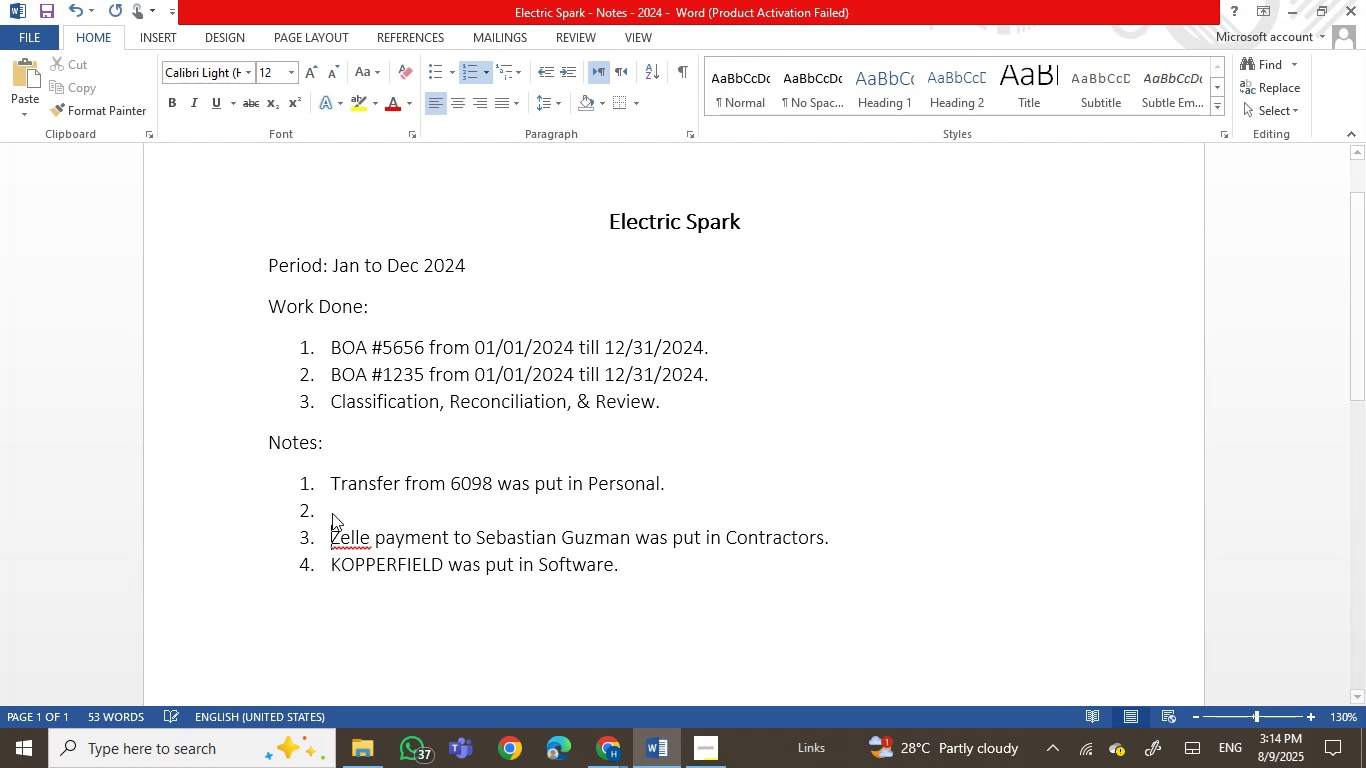 
key(ArrowUp)
 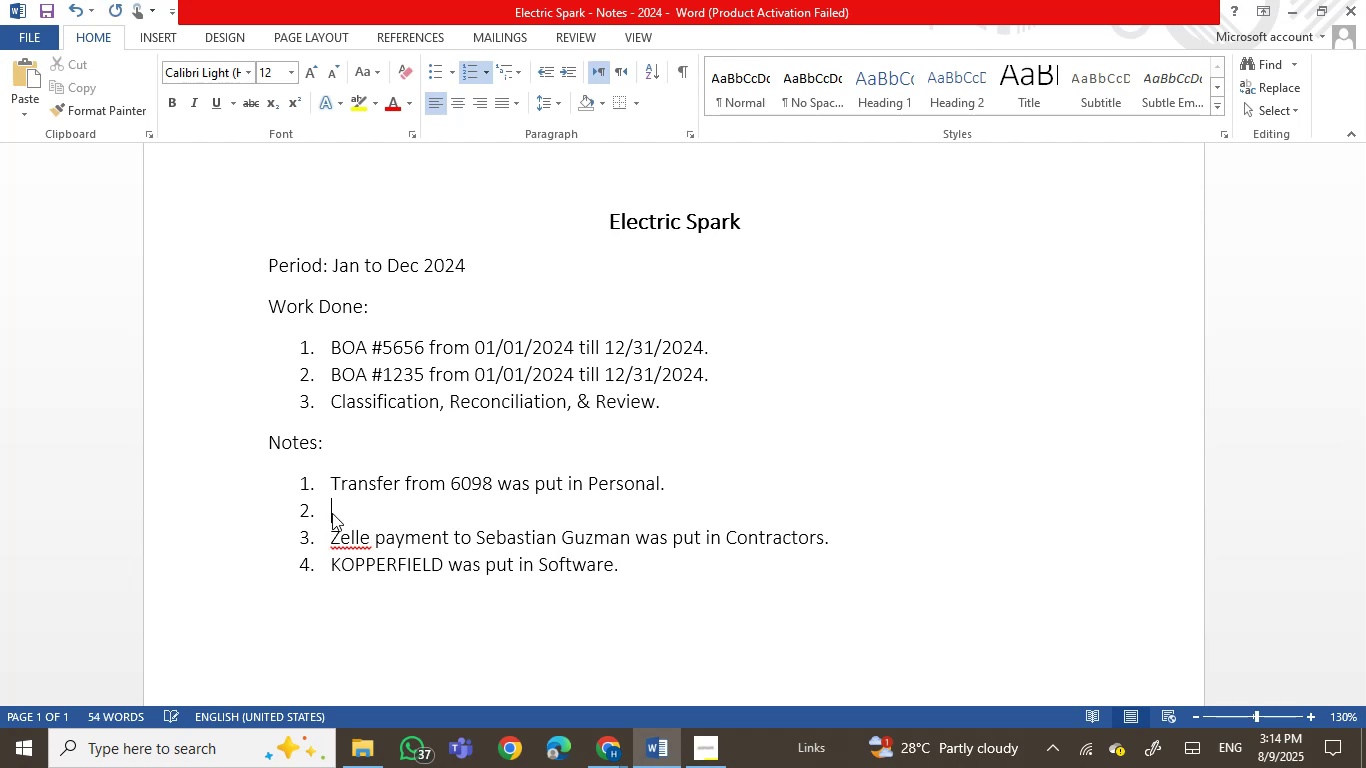 
key(Control+ControlLeft)
 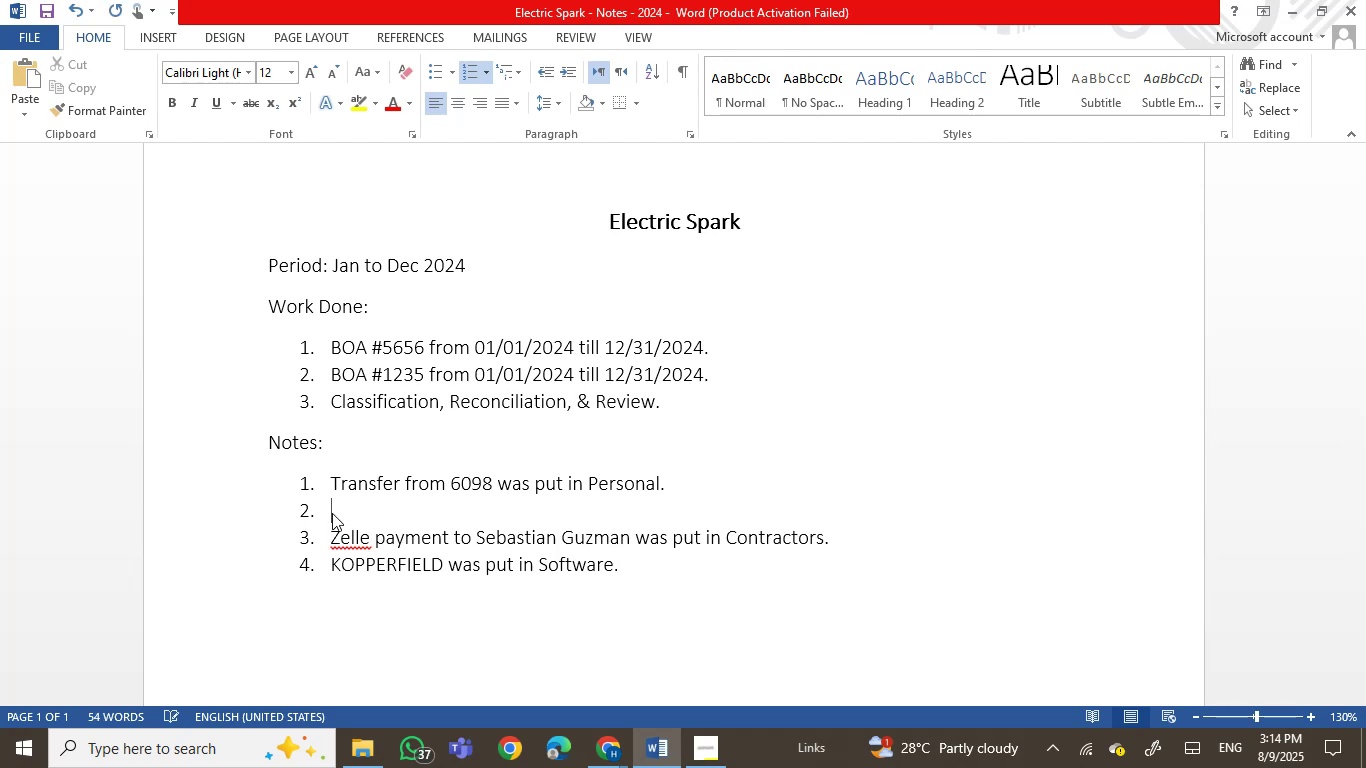 
key(Control+V)
 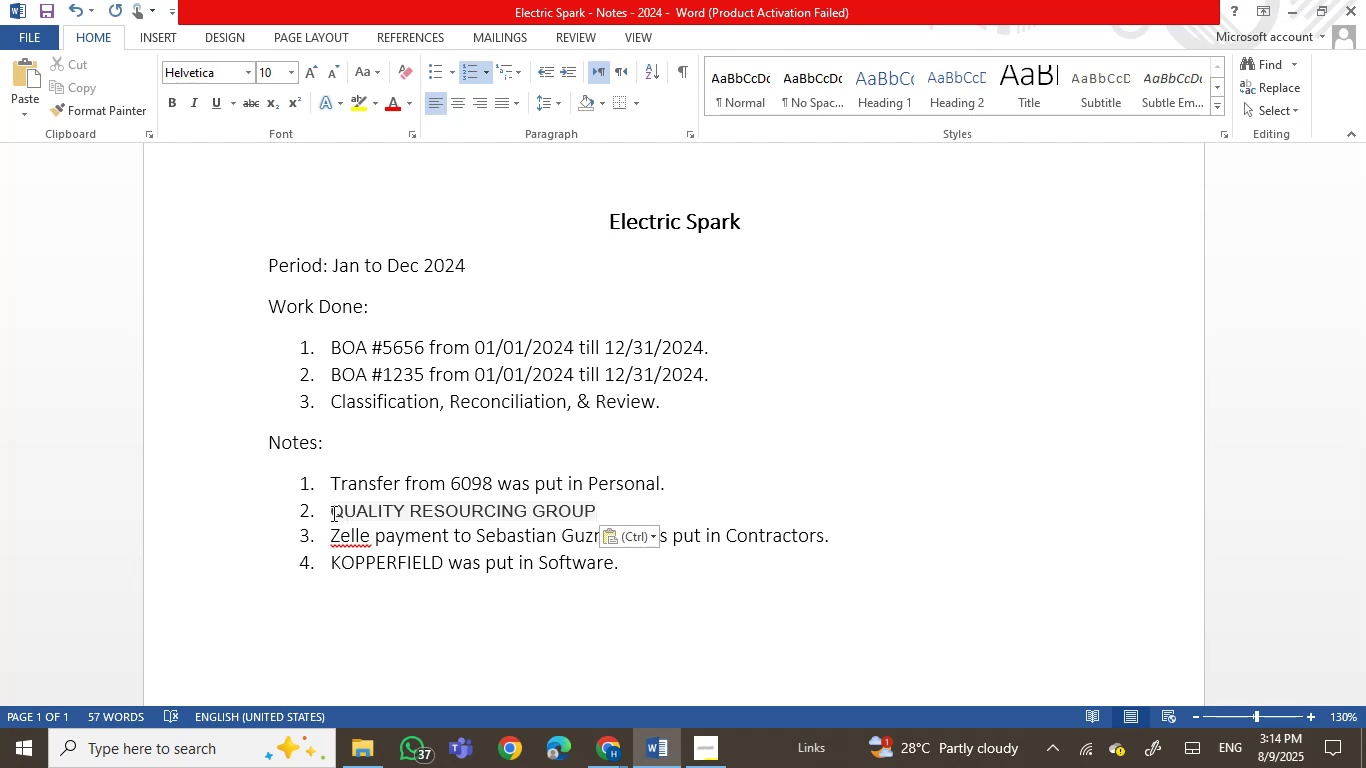 
key(Control+Z)
 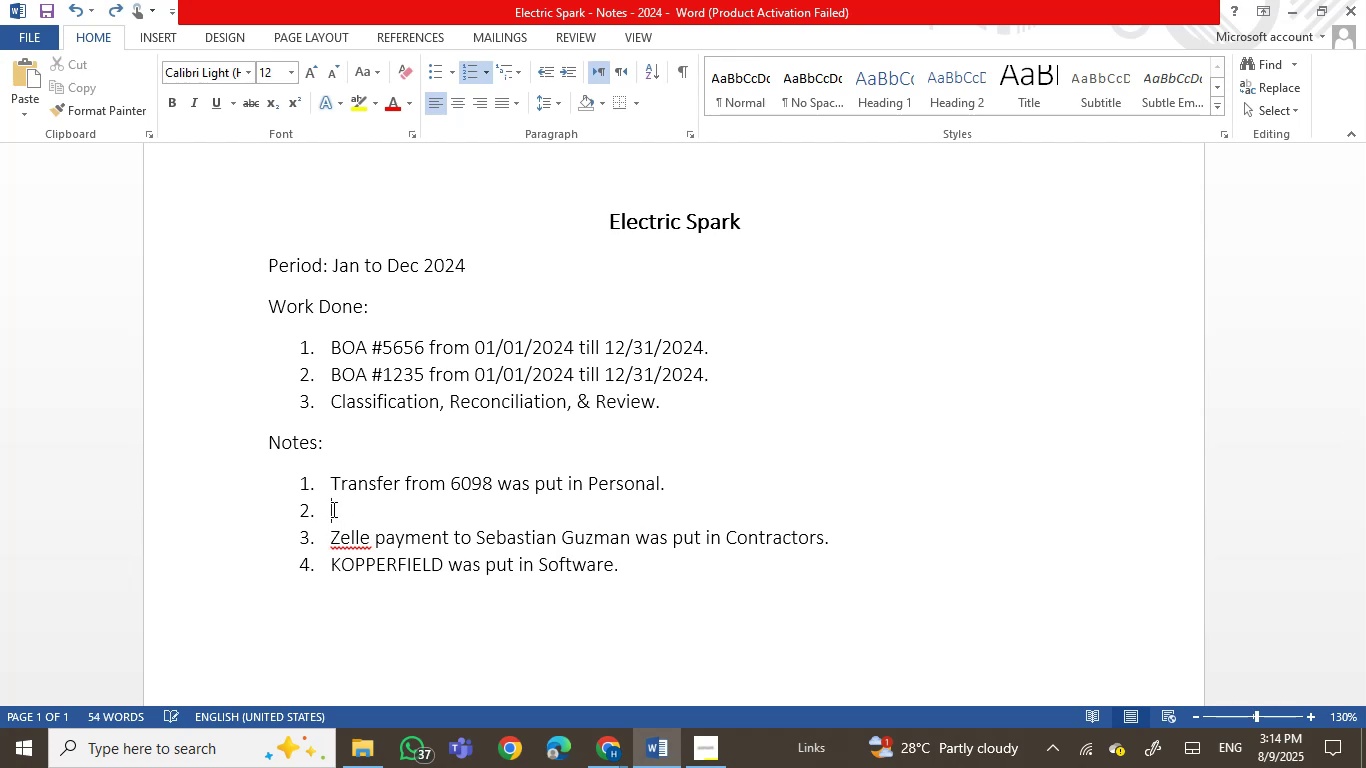 
right_click([332, 508])
 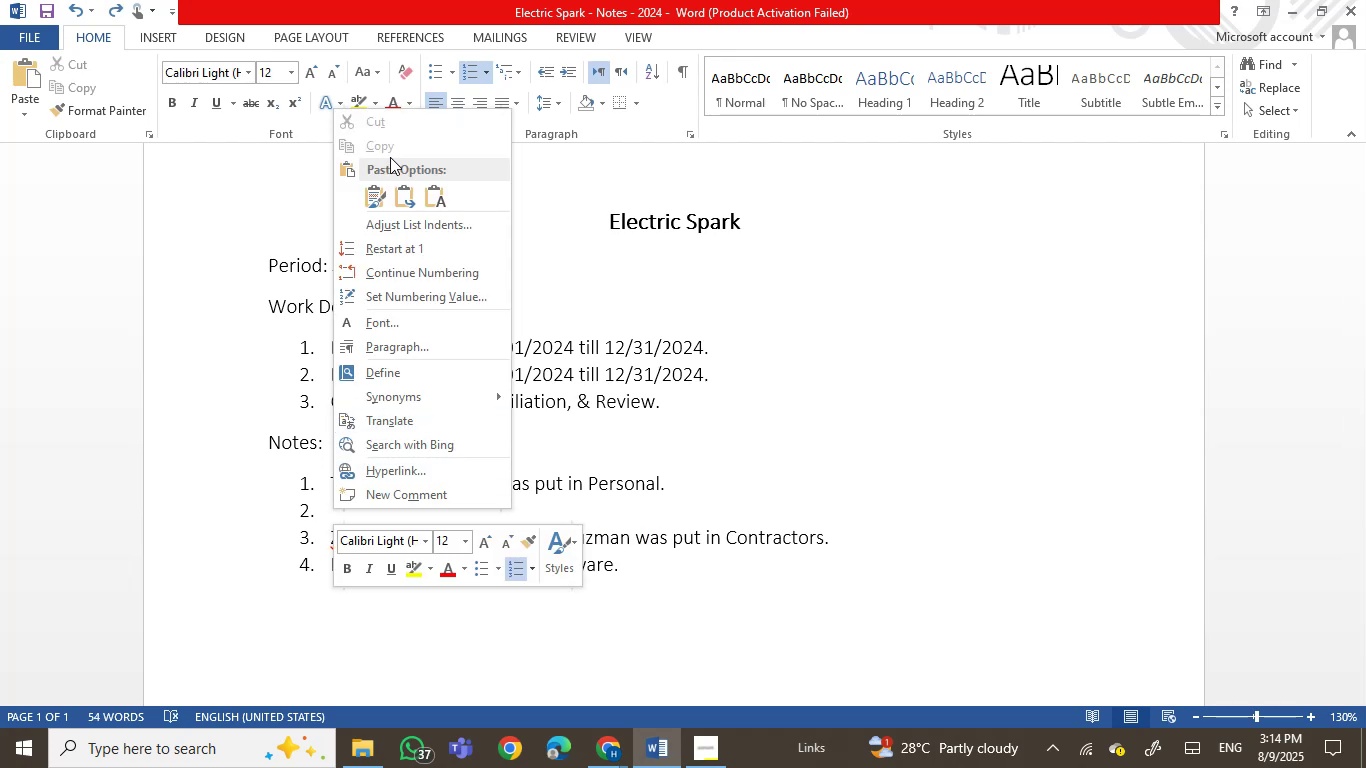 
left_click([429, 184])
 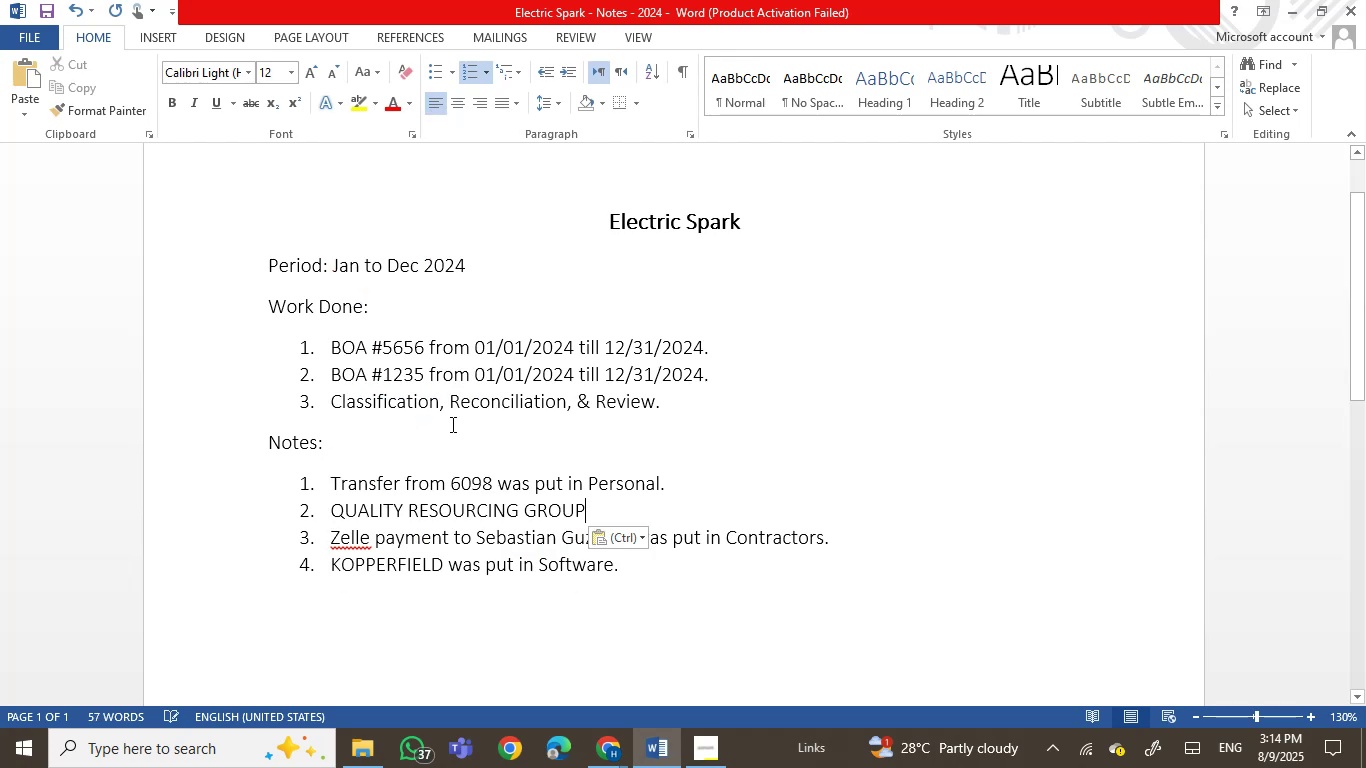 
type( was put in Advertising.)
 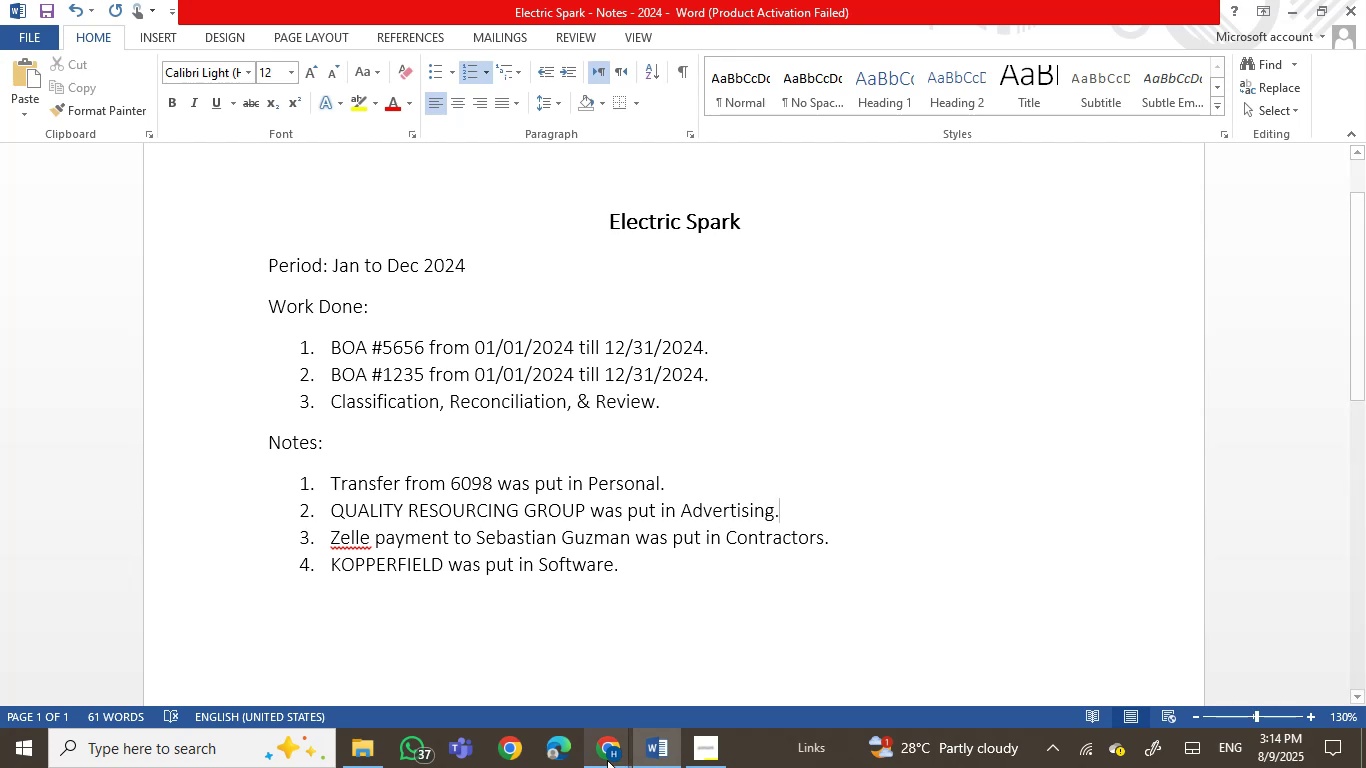 
left_click([638, 757])
 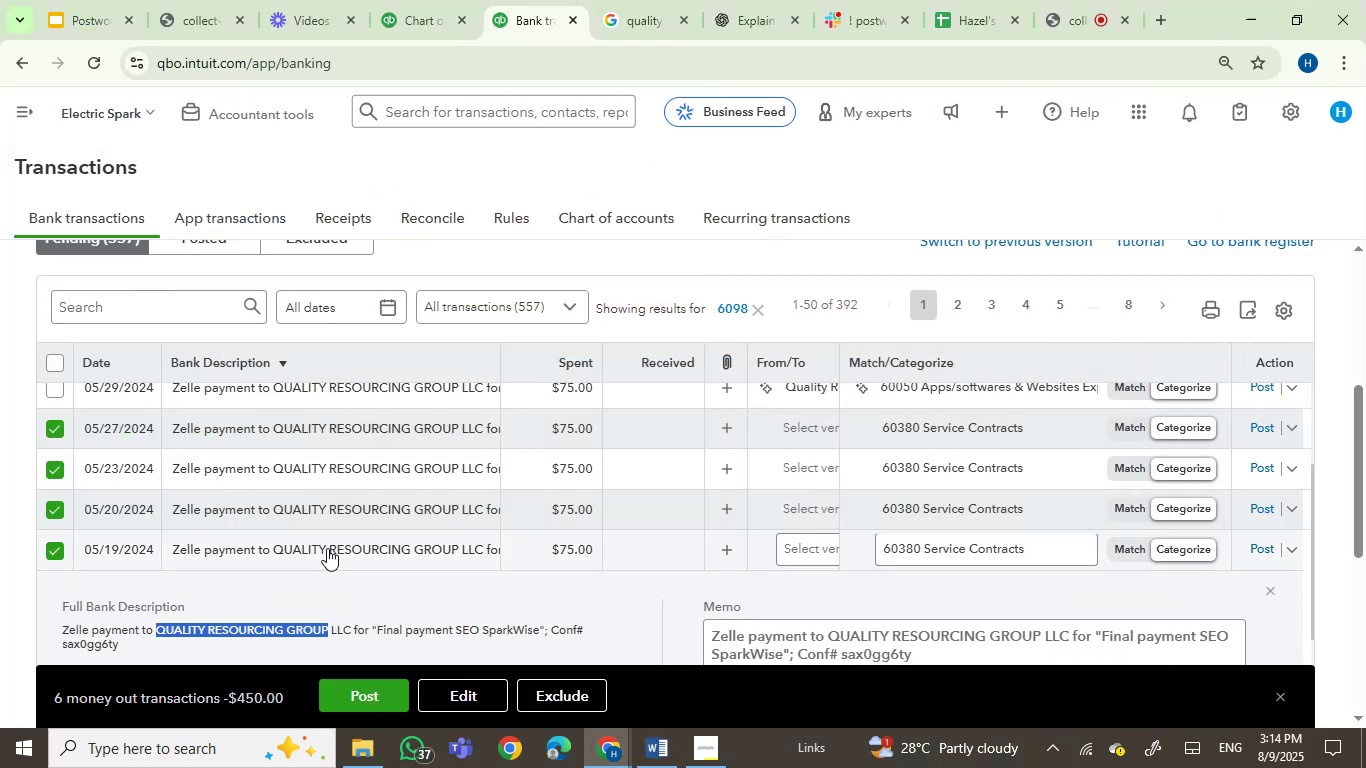 
scroll: coordinate [215, 514], scroll_direction: up, amount: 1.0
 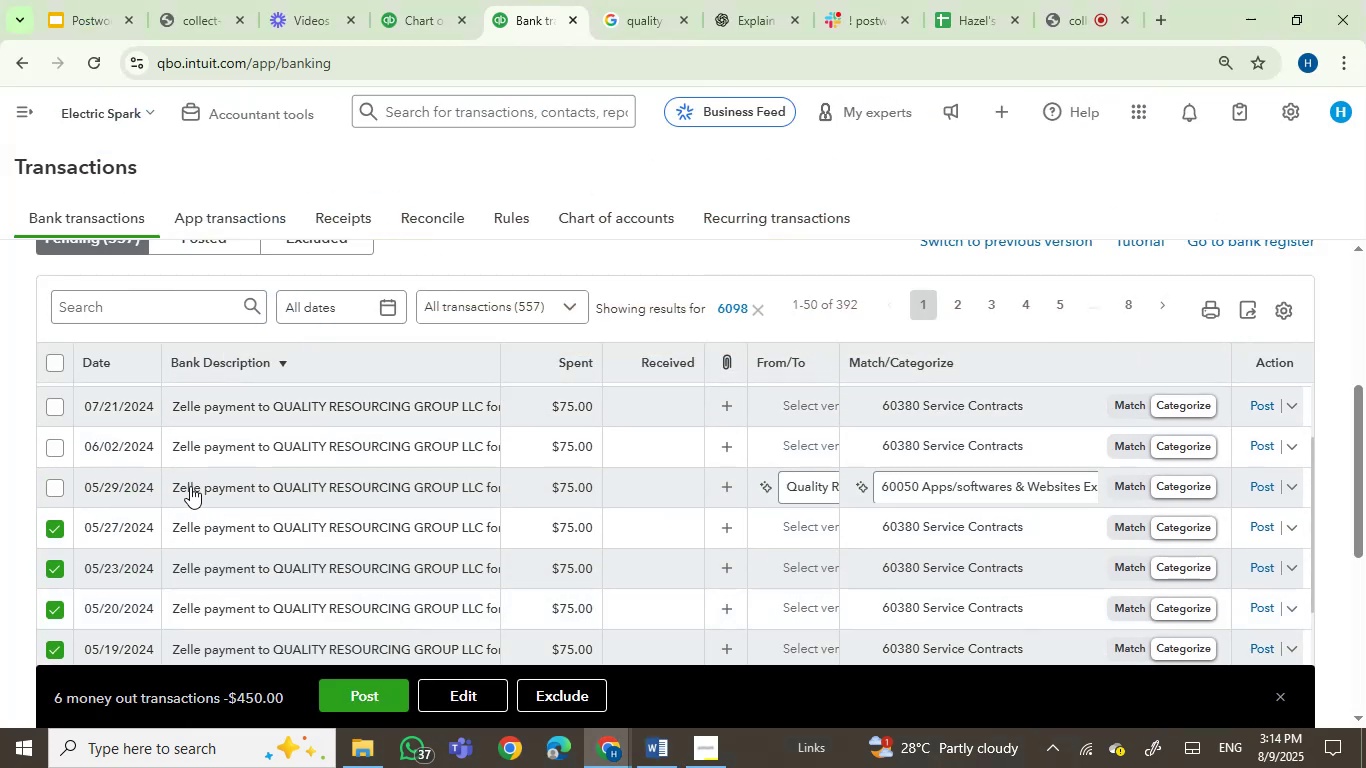 
left_click([53, 489])
 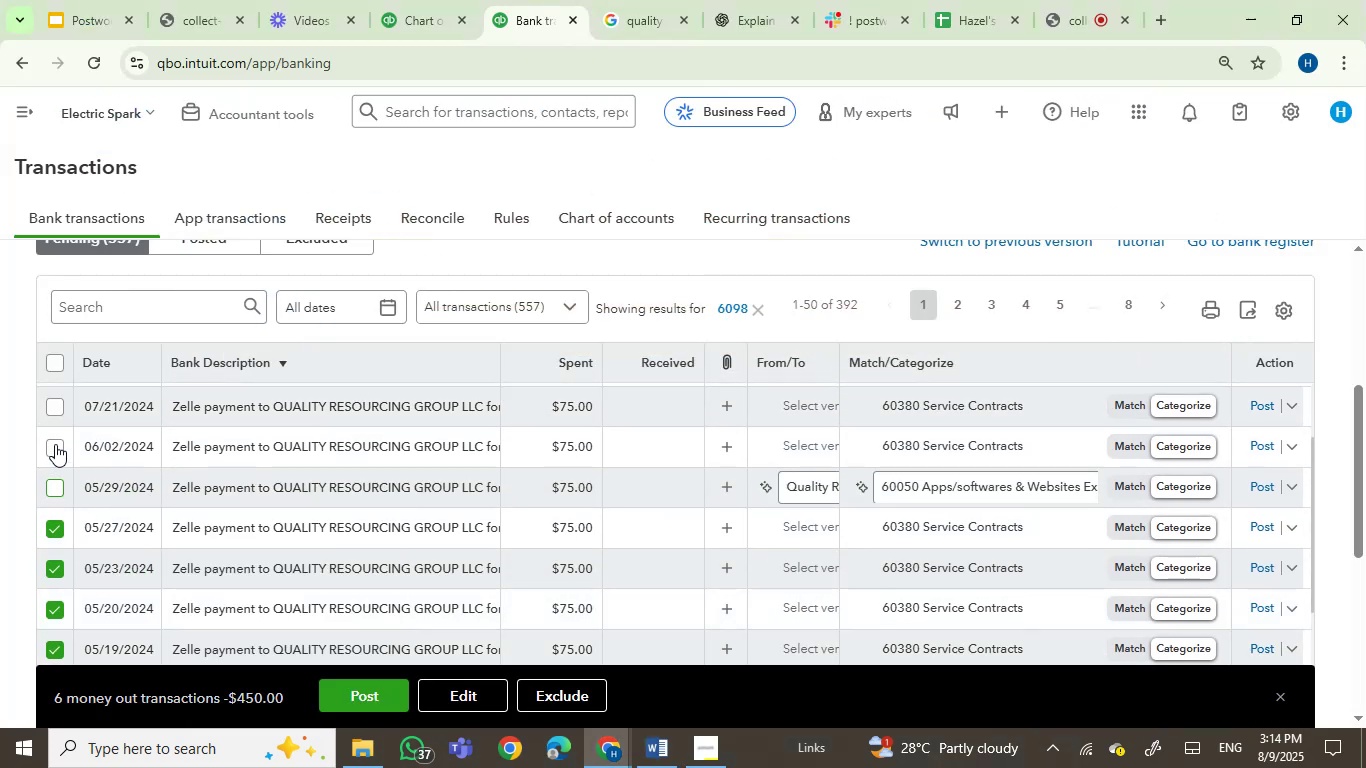 
double_click([55, 444])
 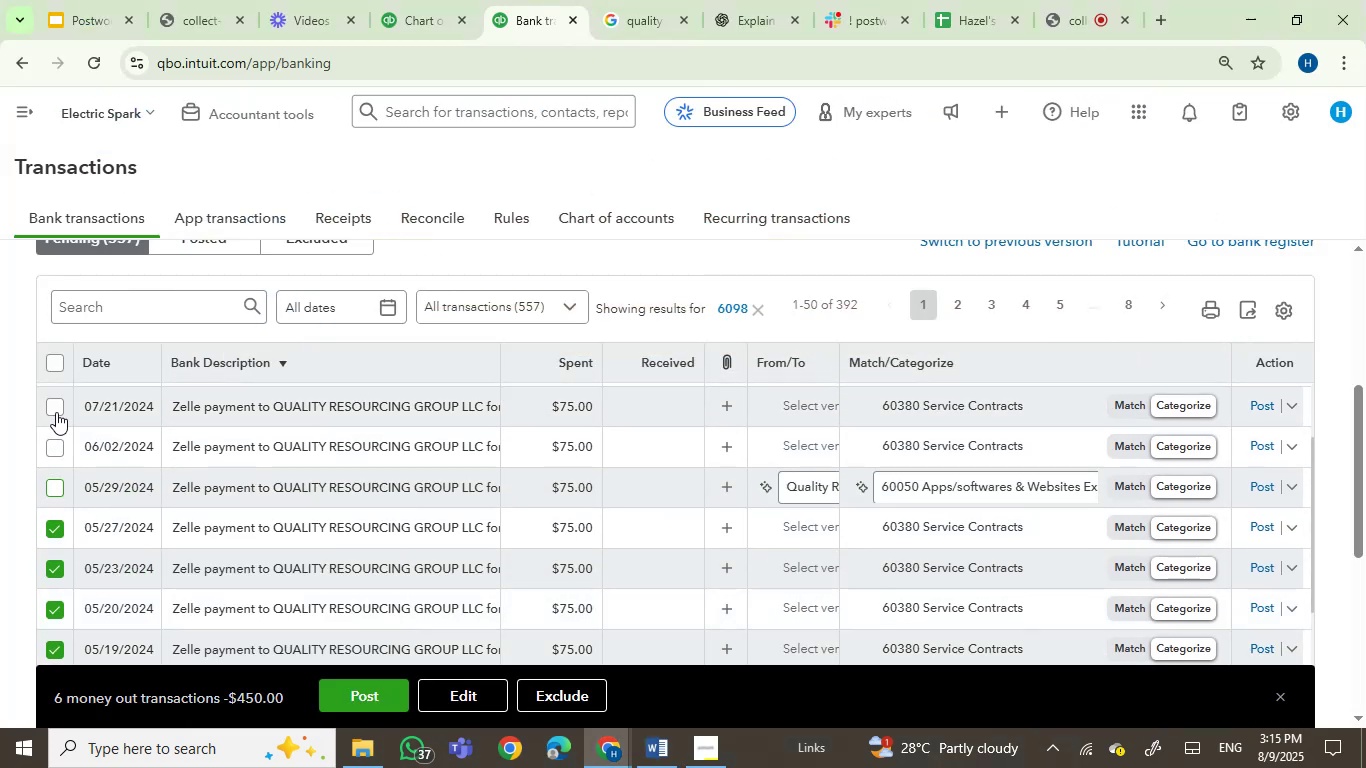 
left_click([57, 406])
 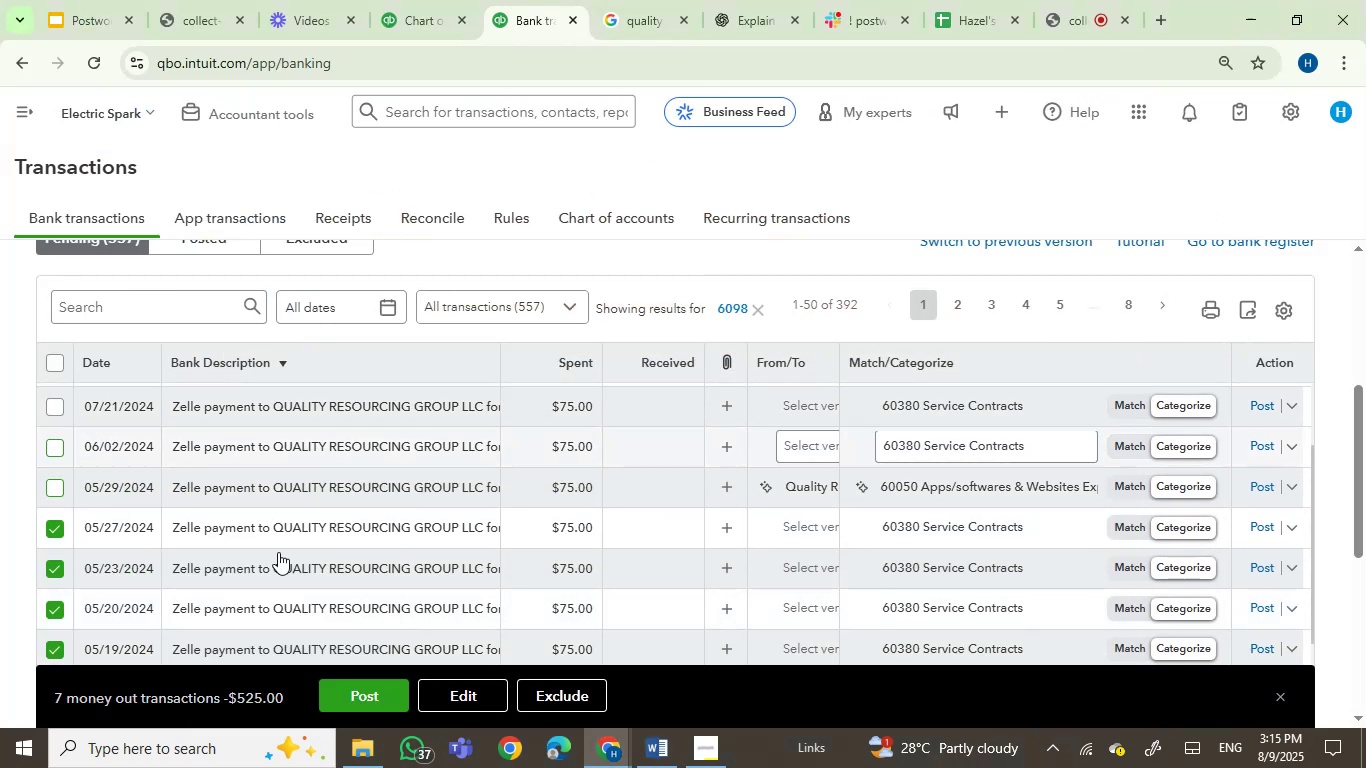 
scroll: coordinate [297, 562], scroll_direction: up, amount: 1.0
 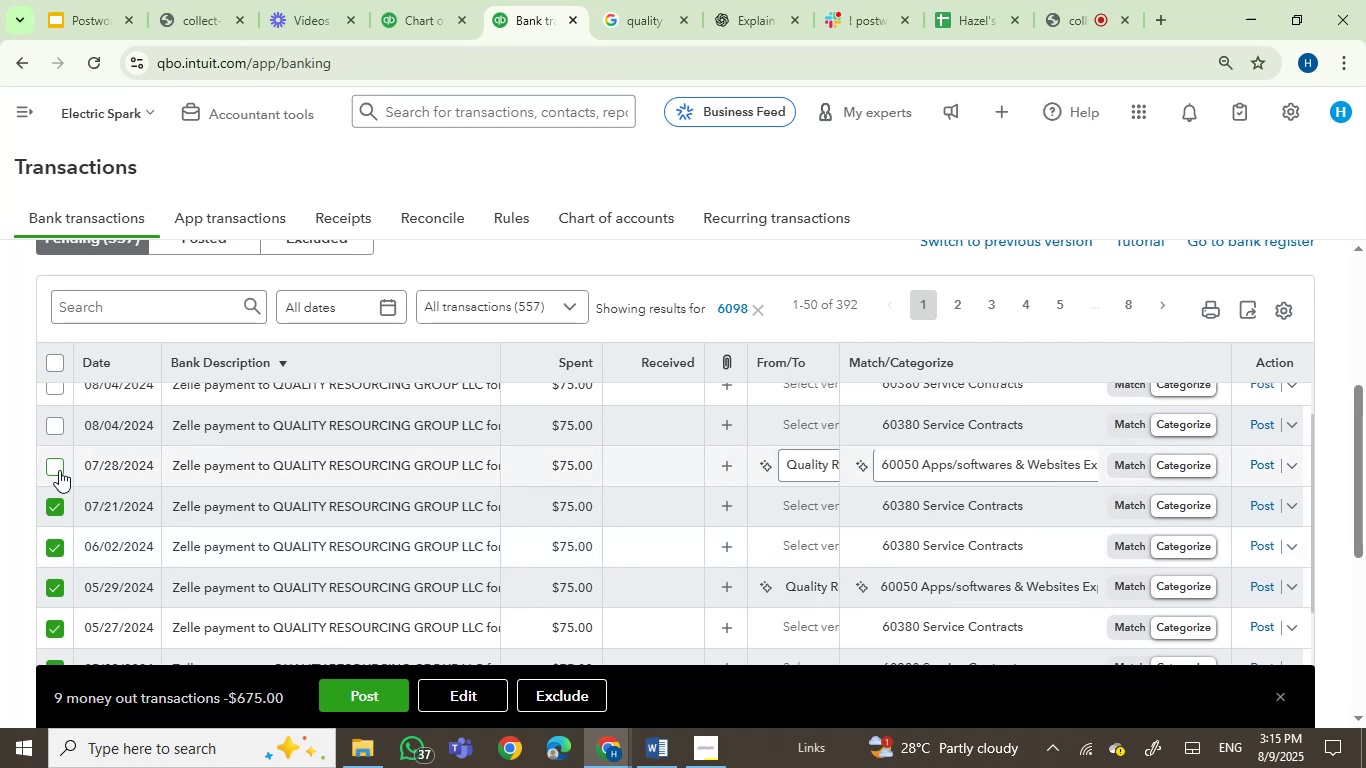 
left_click([53, 469])
 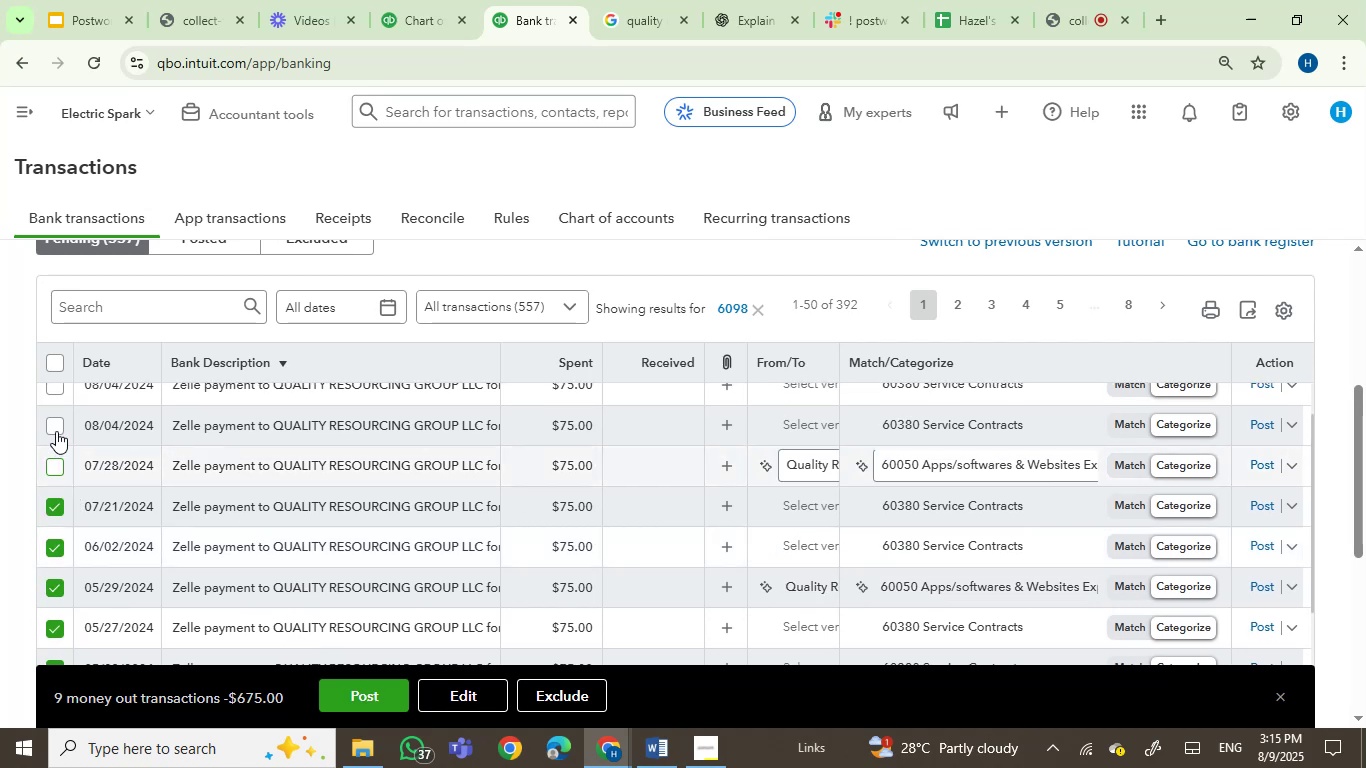 
left_click([56, 426])
 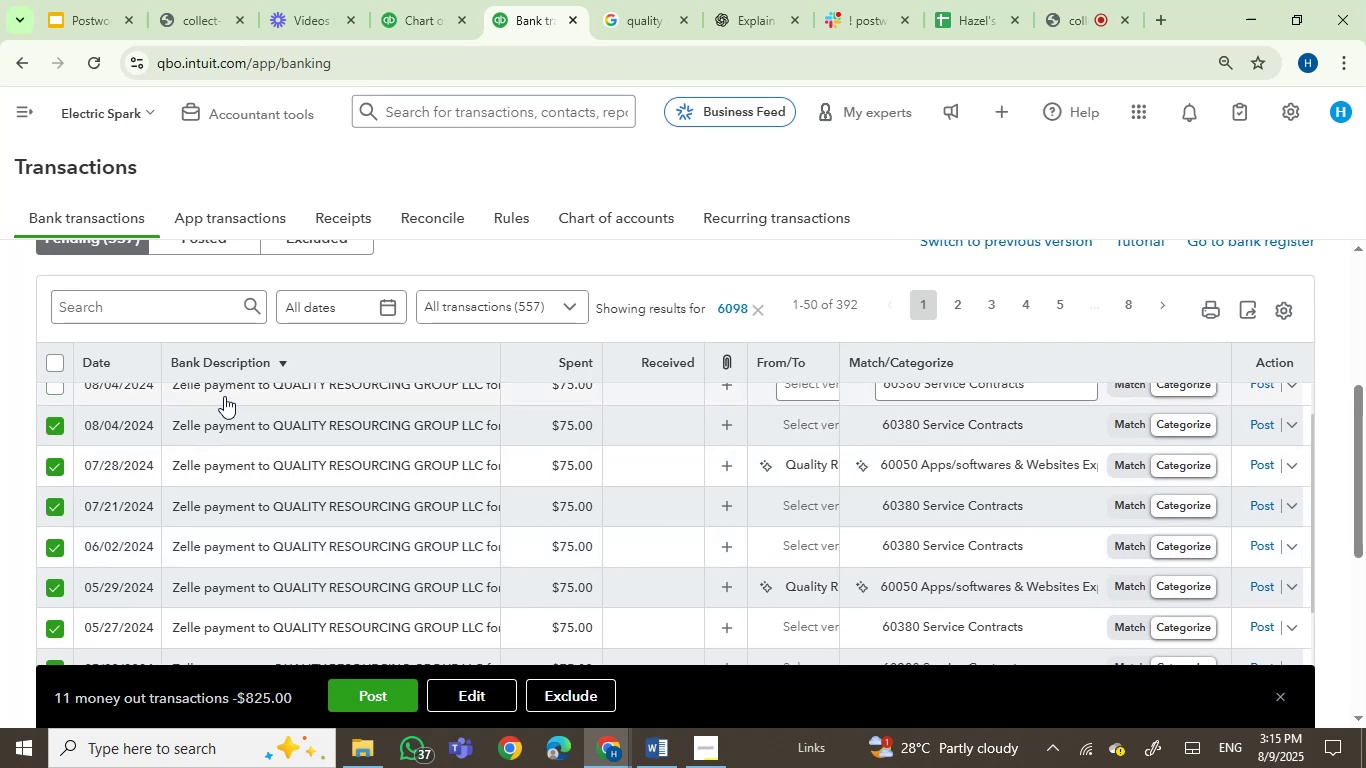 
left_click([150, 312])
 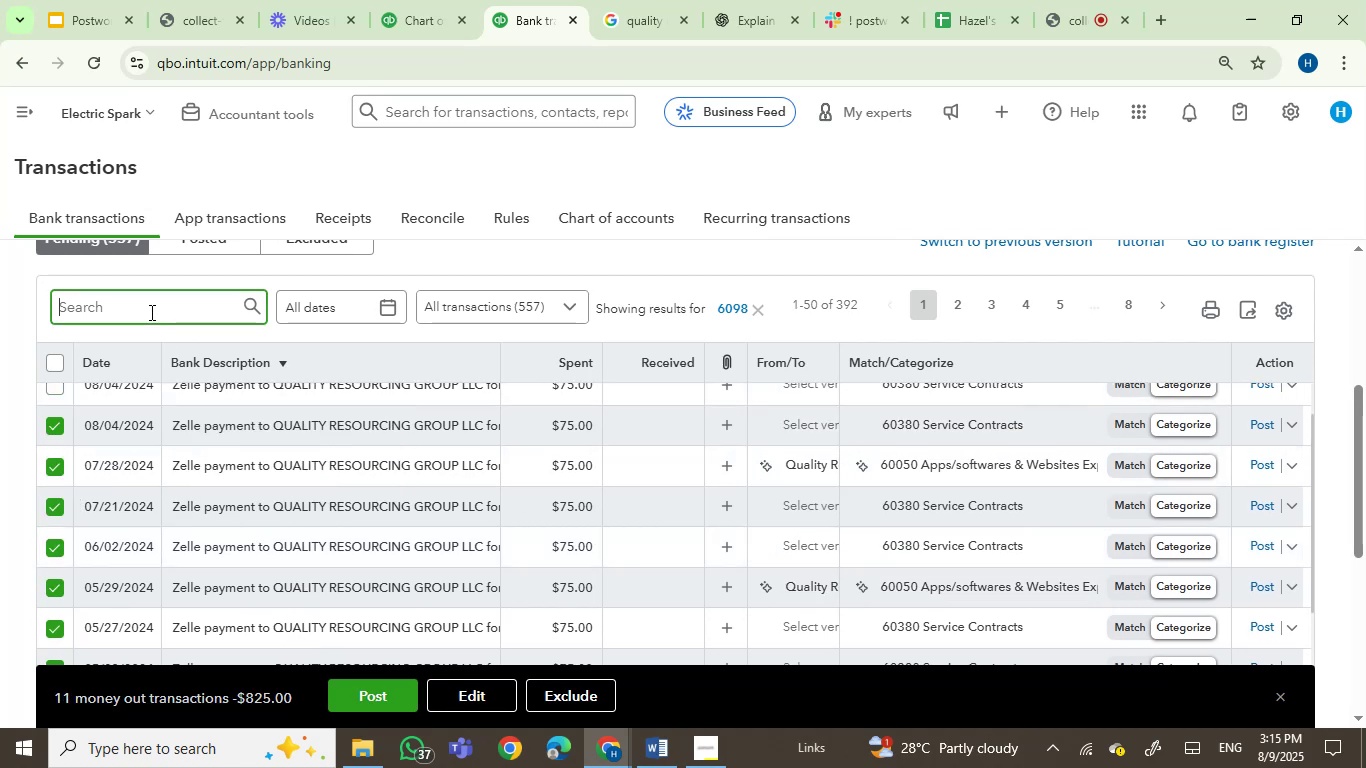 
key(Control+Shift+ShiftLeft)
 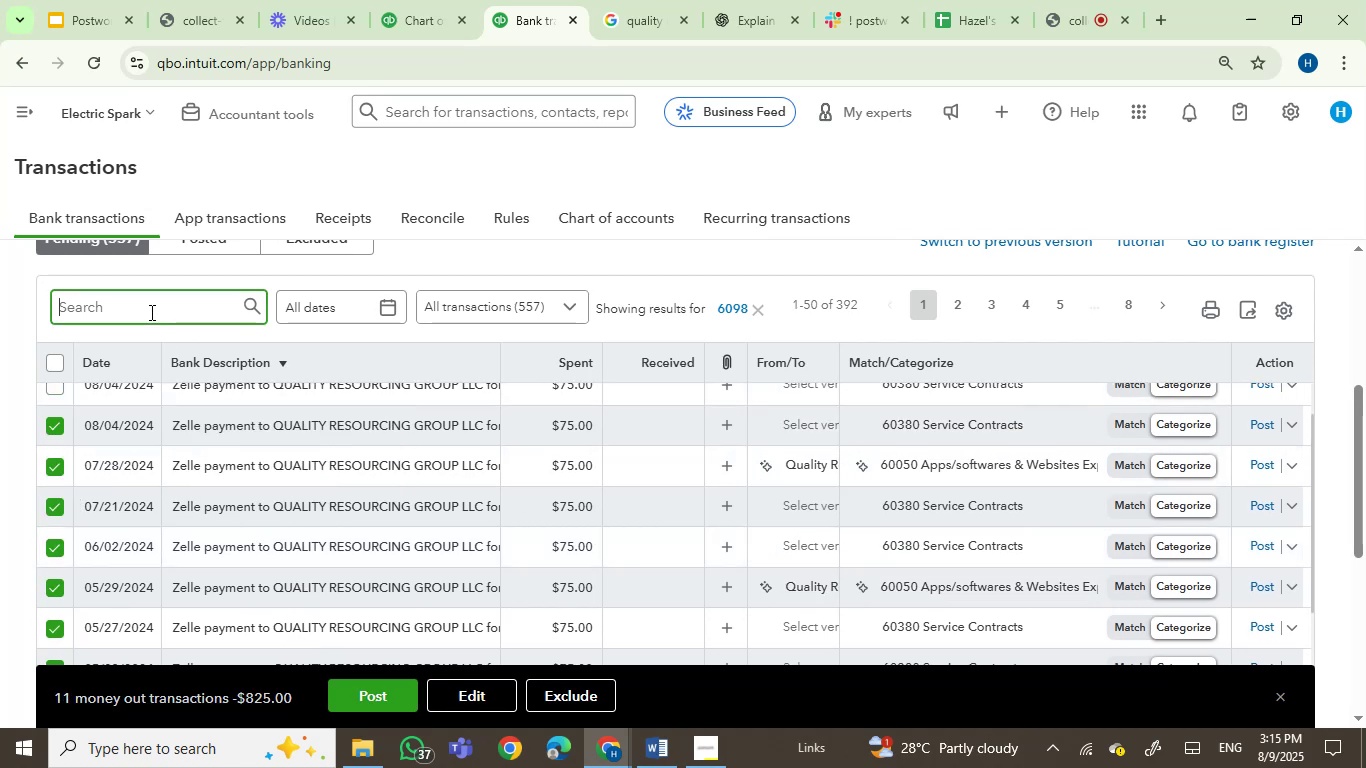 
key(Control+V)
 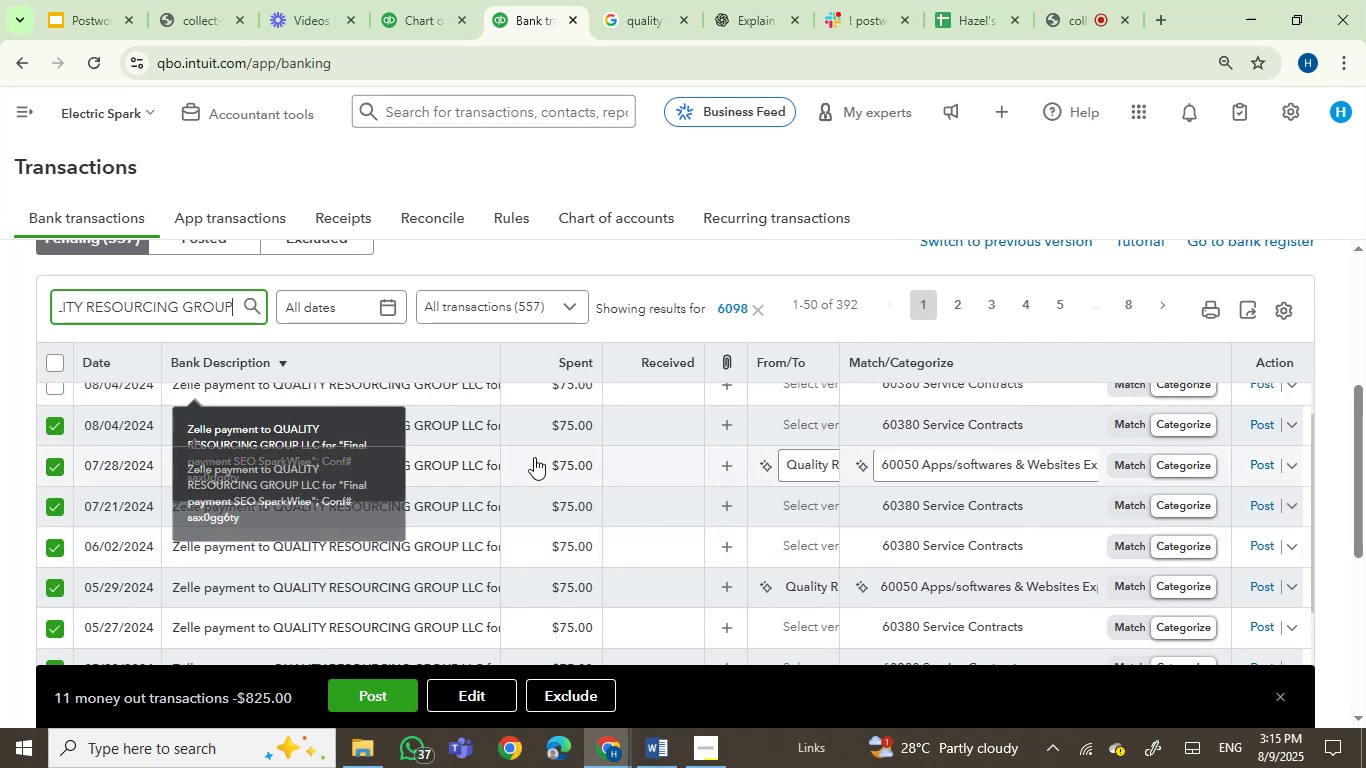 
key(Enter)
 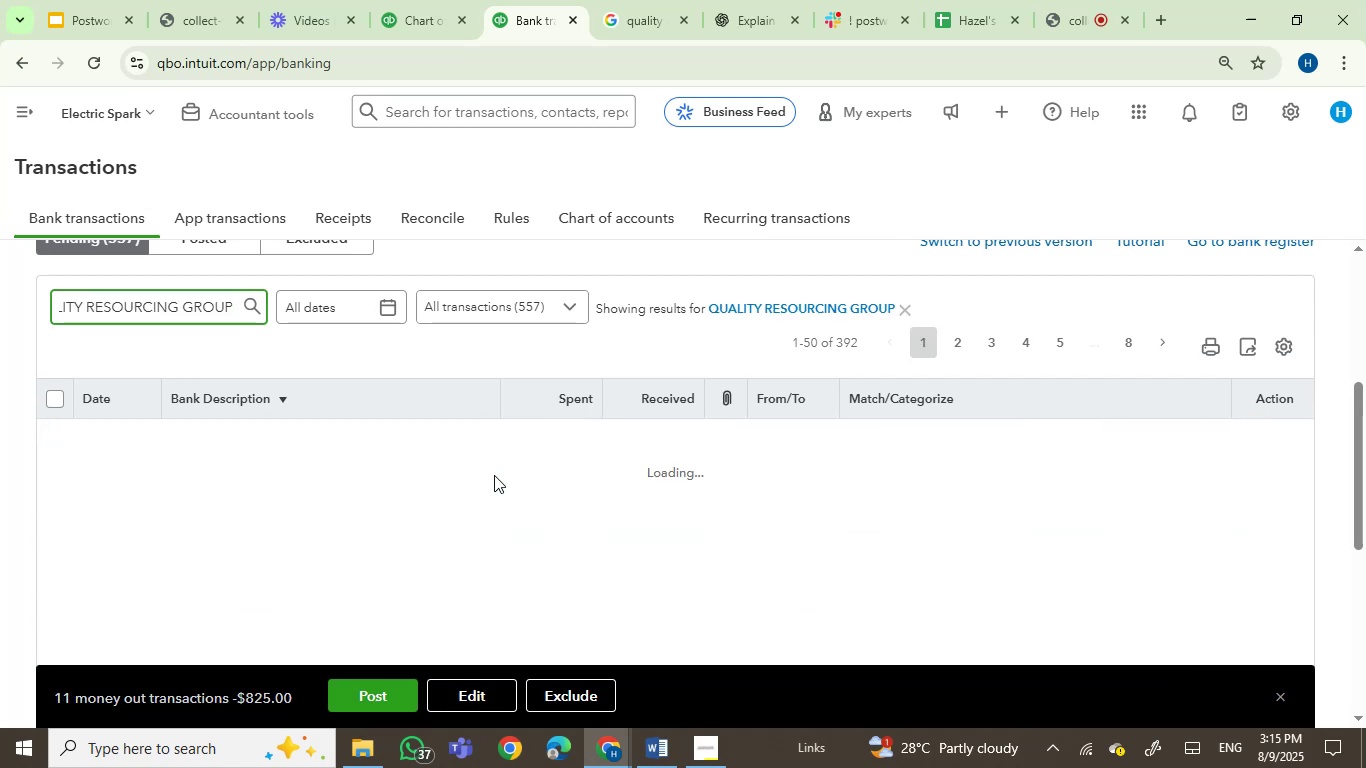 
mouse_move([476, 505])
 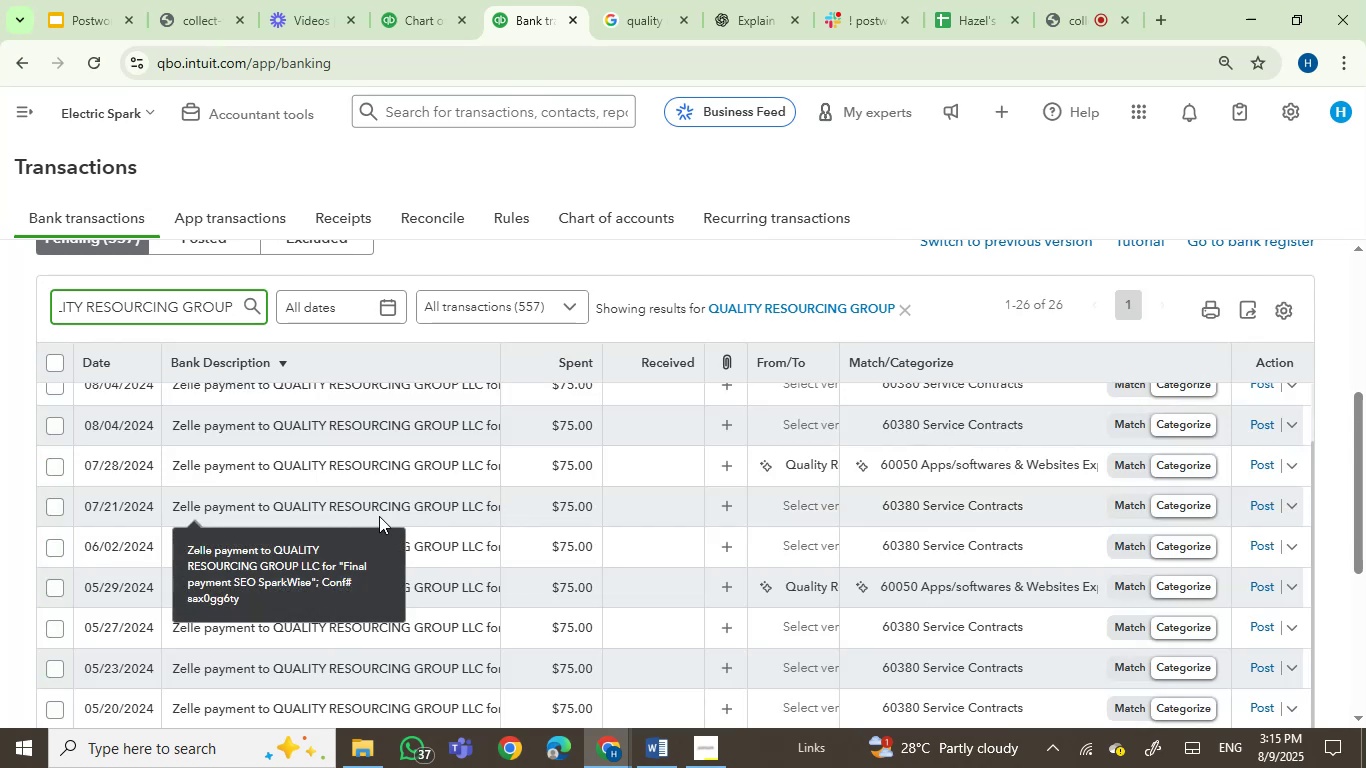 
scroll: coordinate [480, 503], scroll_direction: down, amount: 22.0
 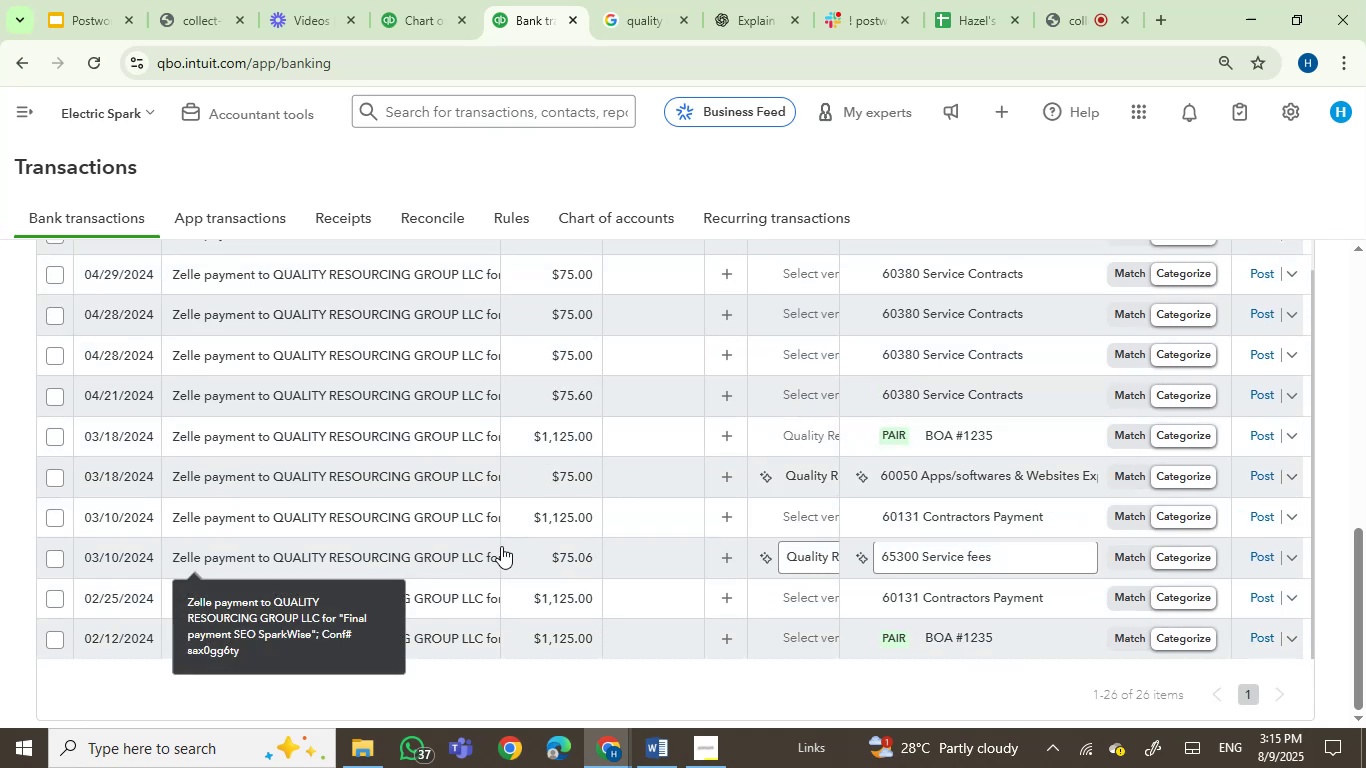 
scroll: coordinate [346, 444], scroll_direction: up, amount: 22.0
 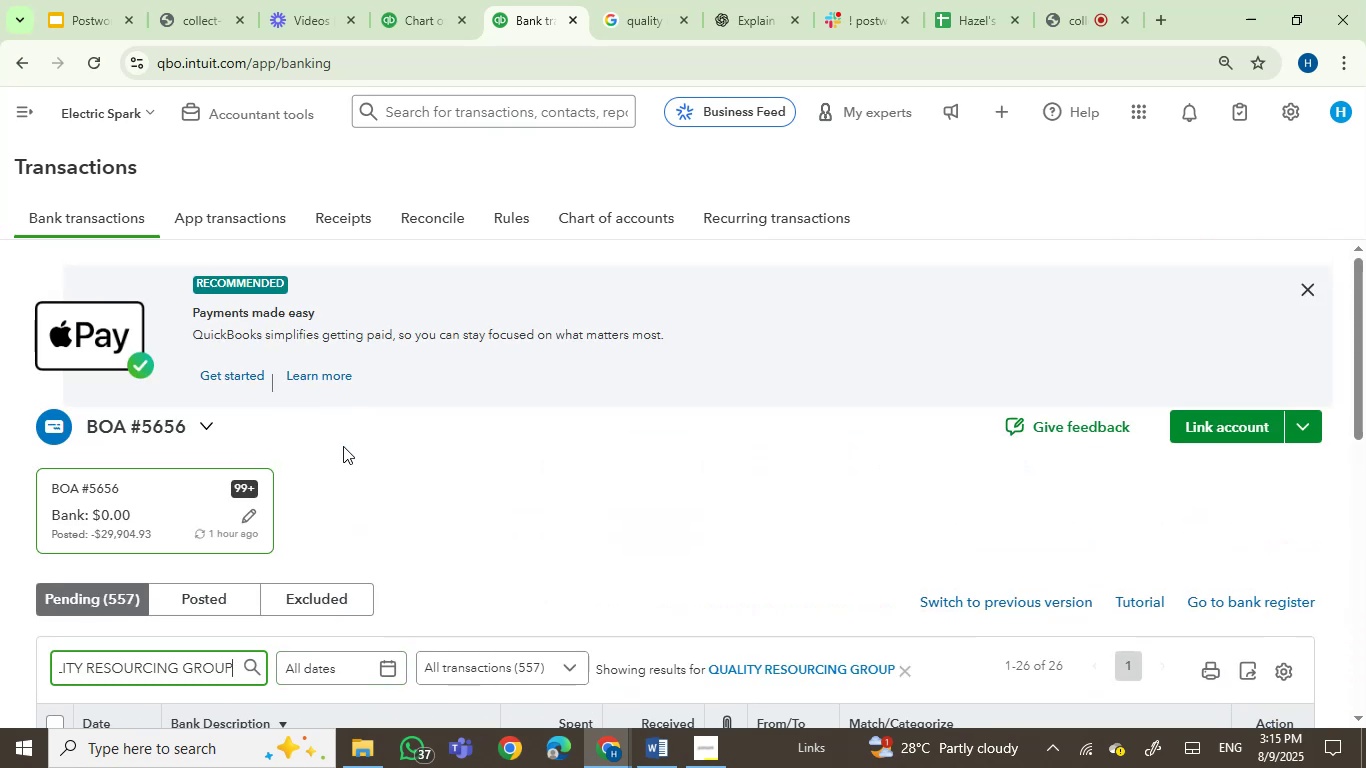 
scroll: coordinate [516, 564], scroll_direction: none, amount: 0.0
 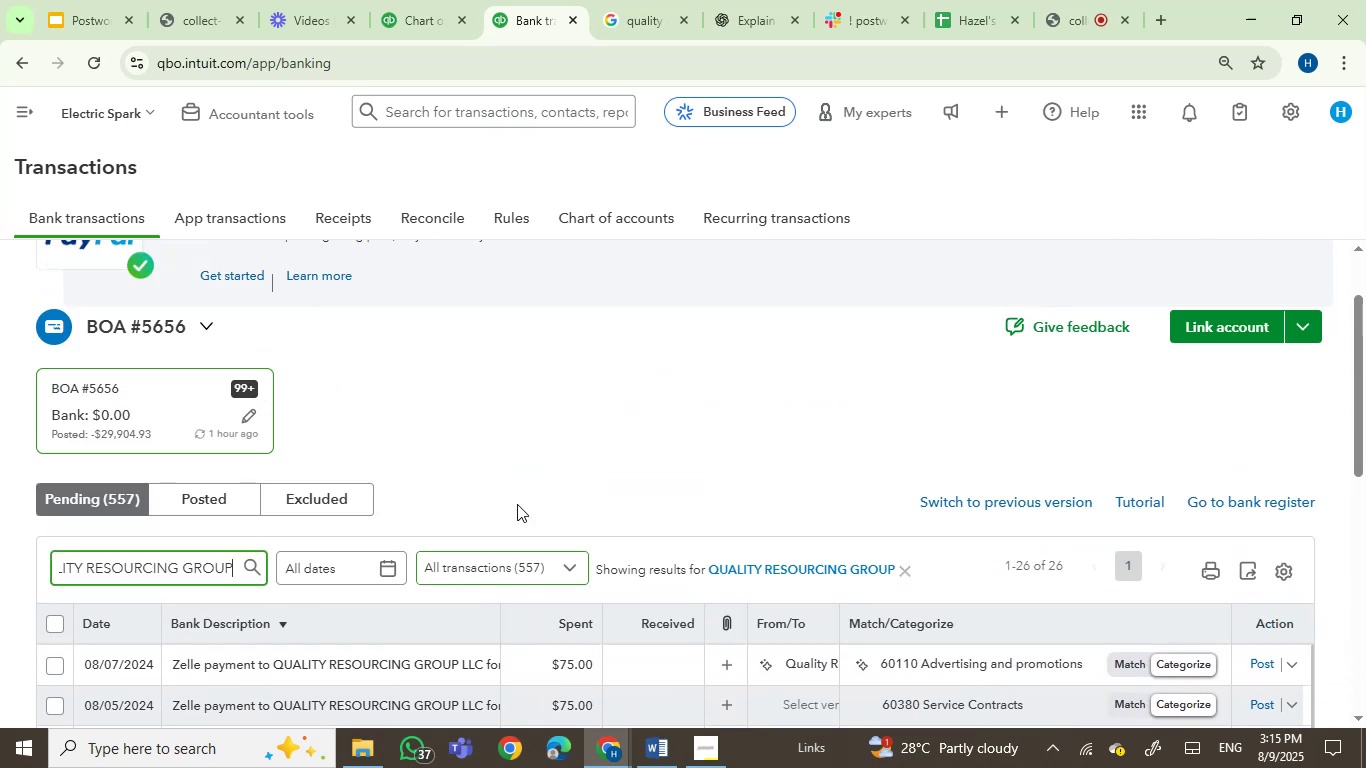 
scroll: coordinate [517, 433], scroll_direction: down, amount: 2.0
 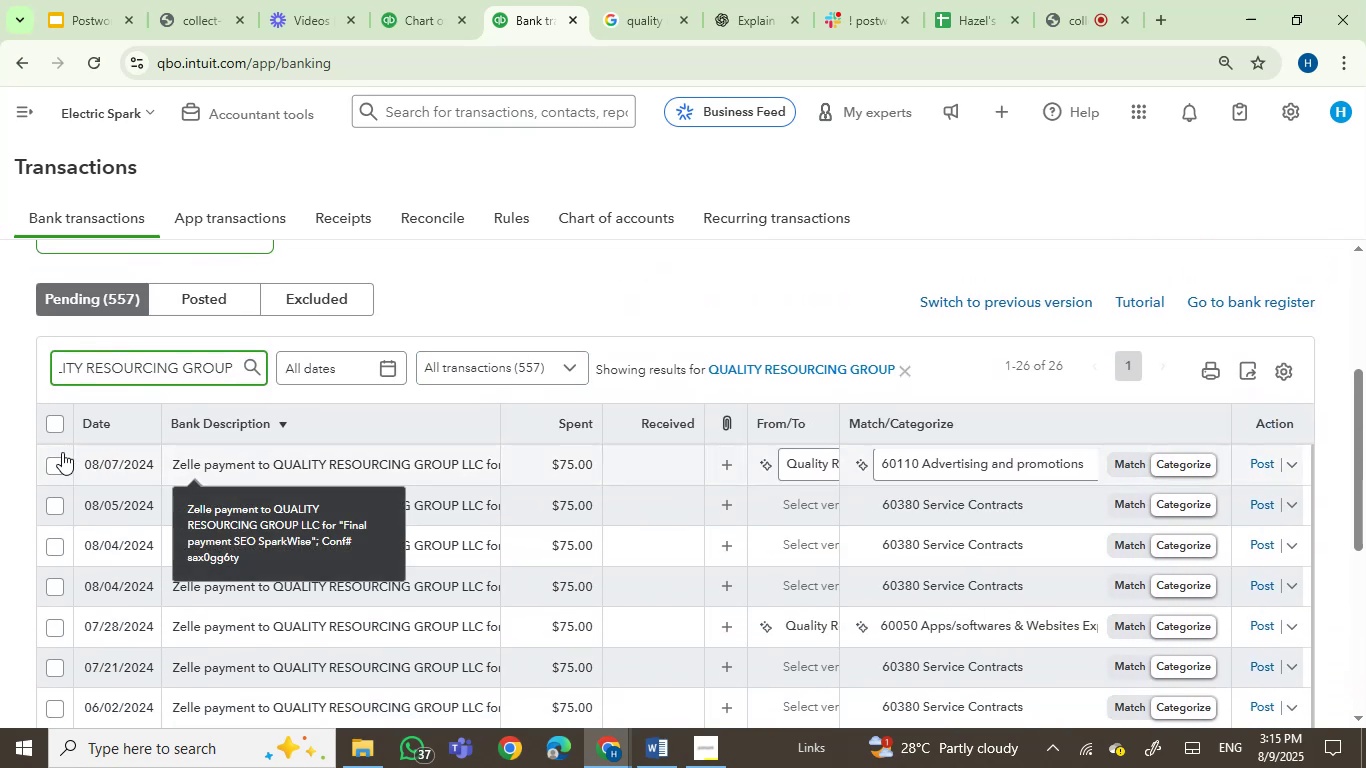 
left_click([56, 428])
 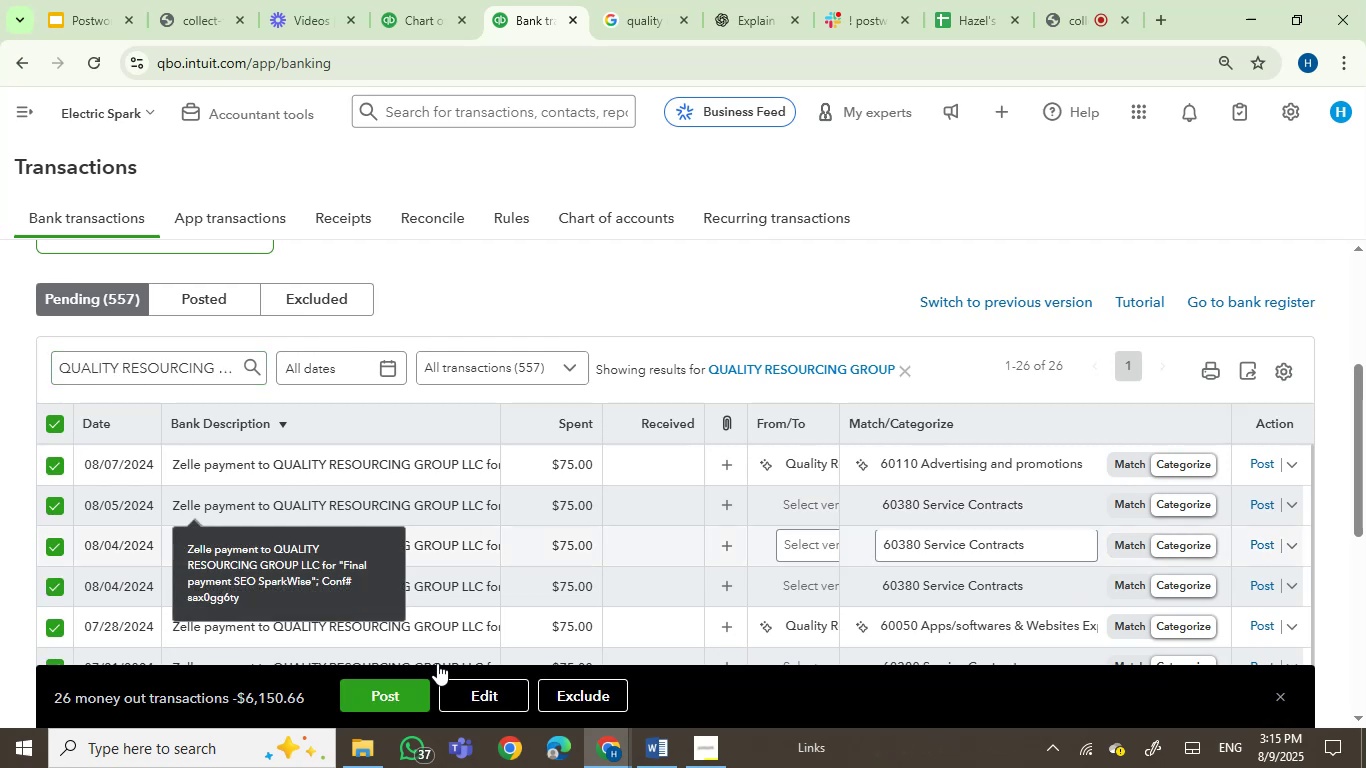 
left_click([466, 687])
 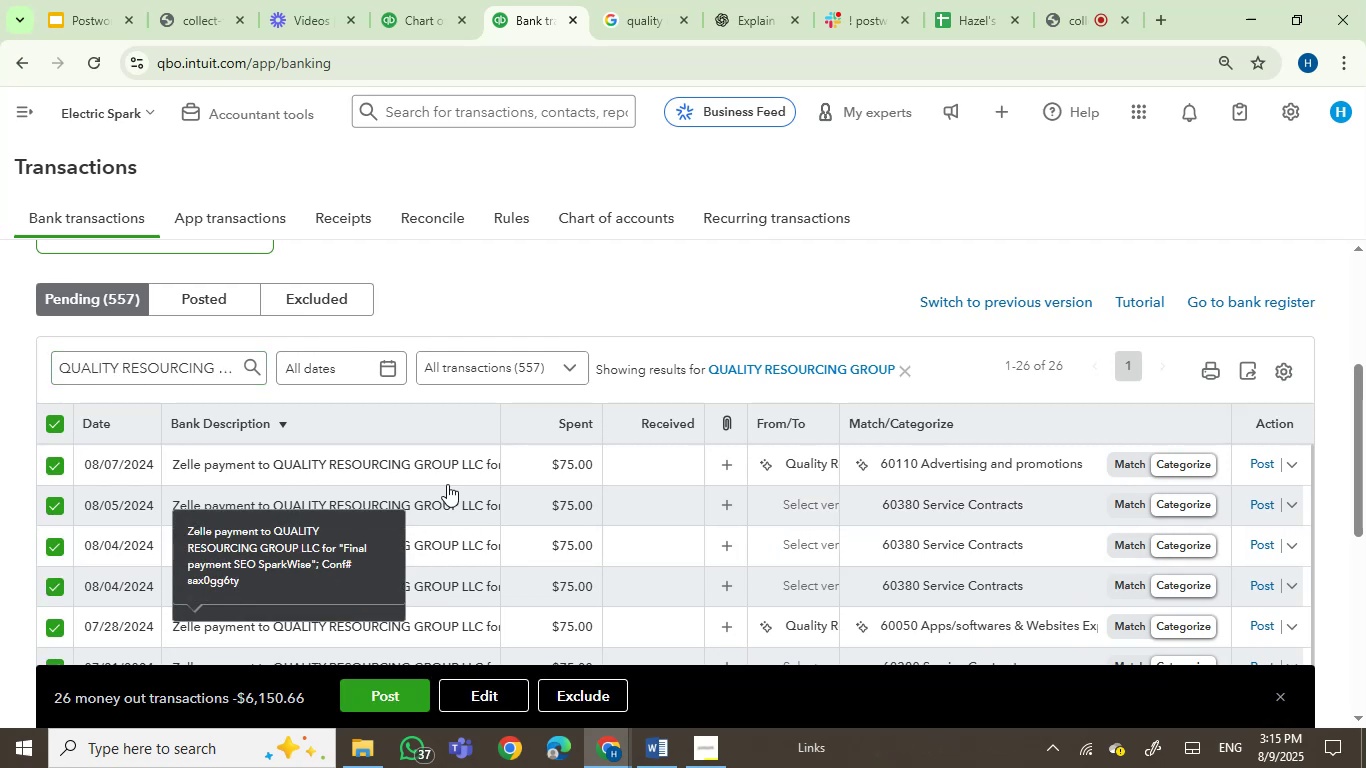 
mouse_move([487, 417])
 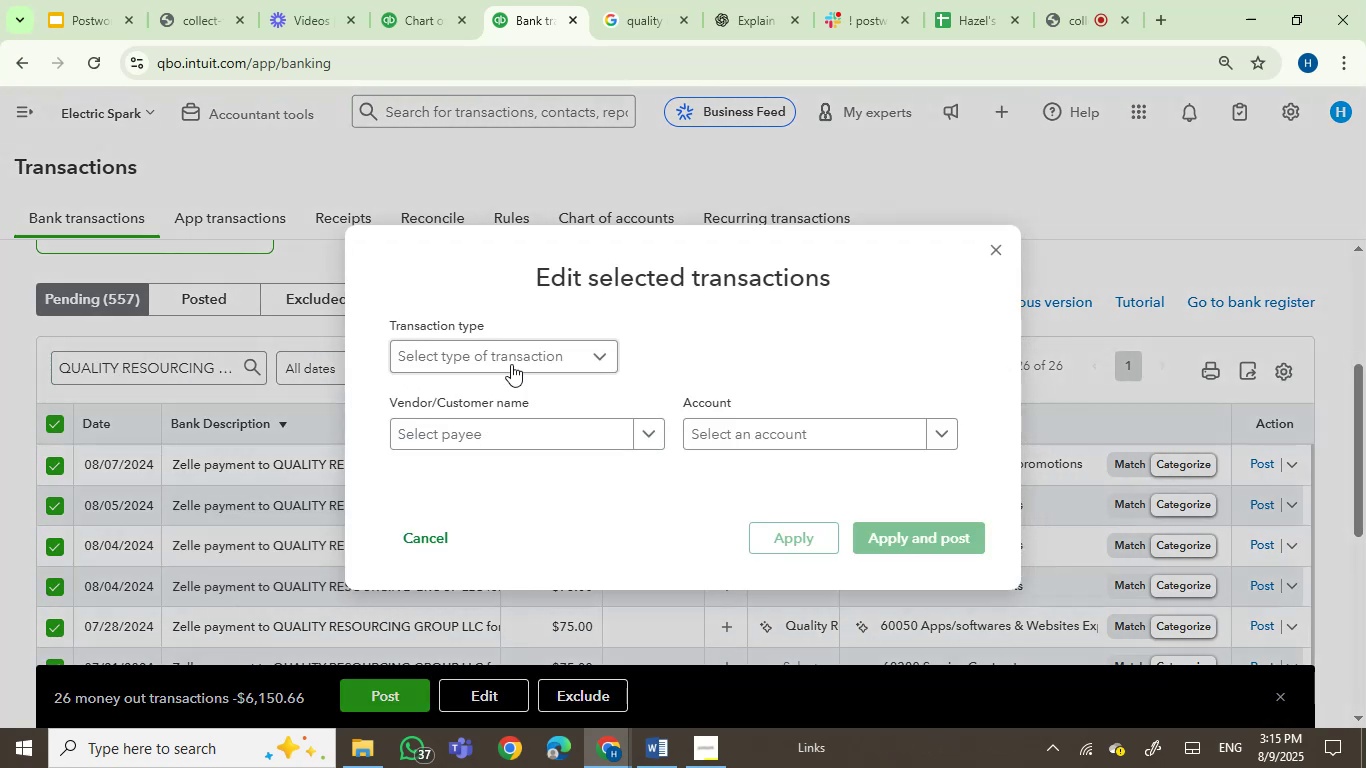 
left_click([514, 356])
 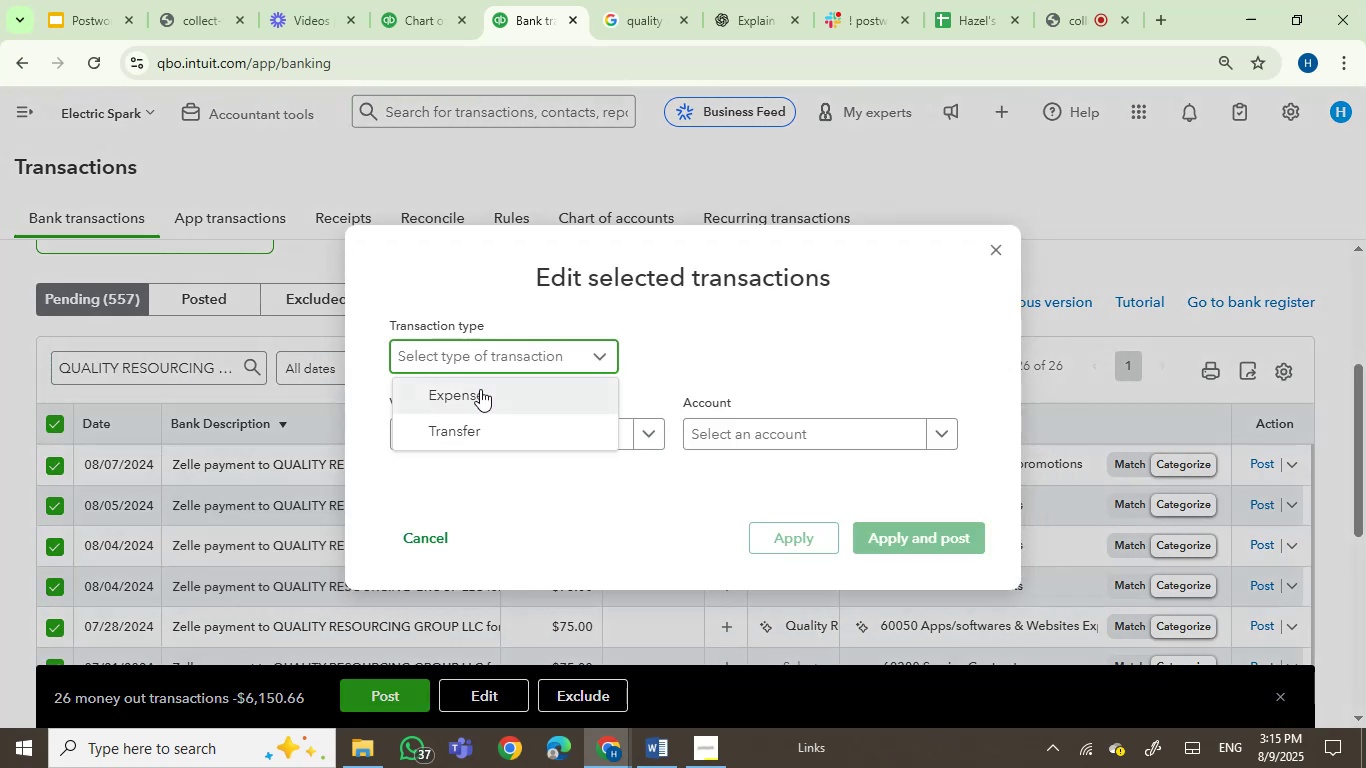 
left_click([479, 391])
 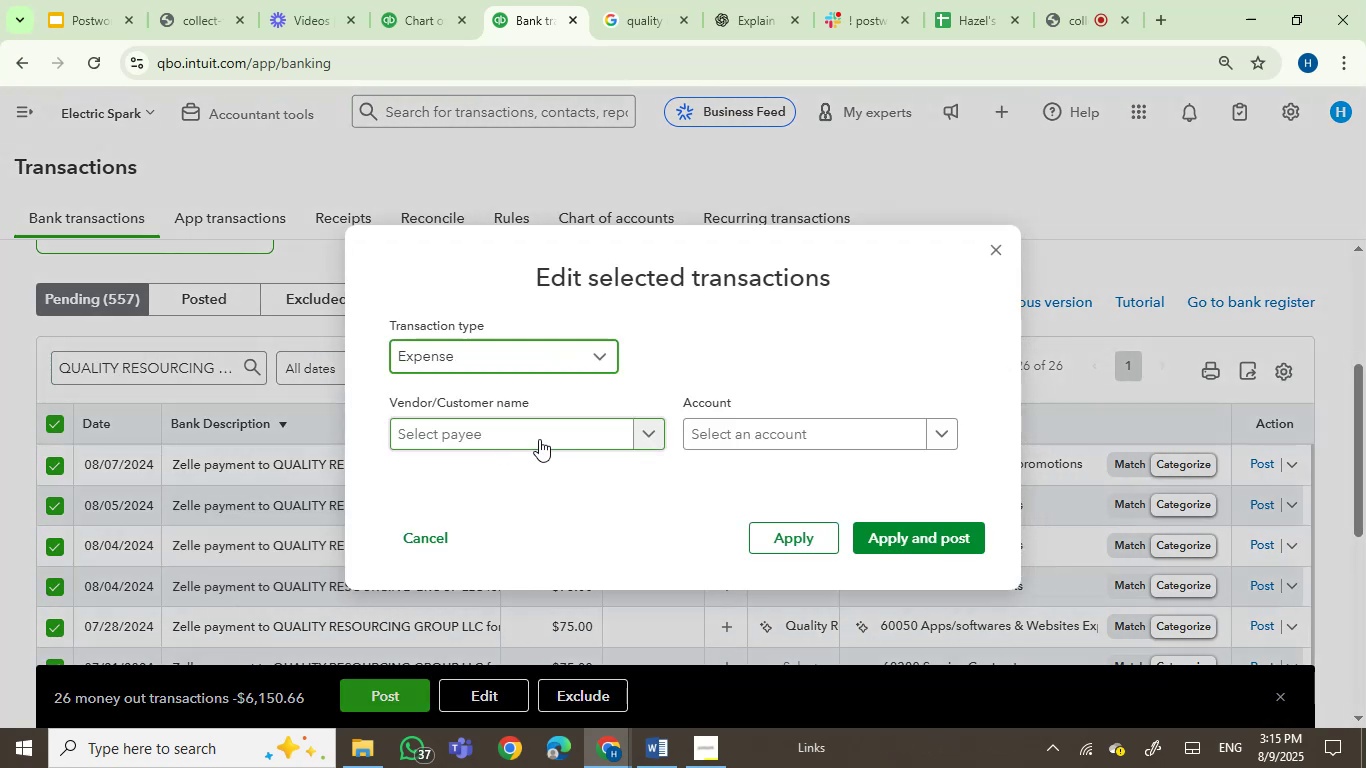 
left_click([547, 438])
 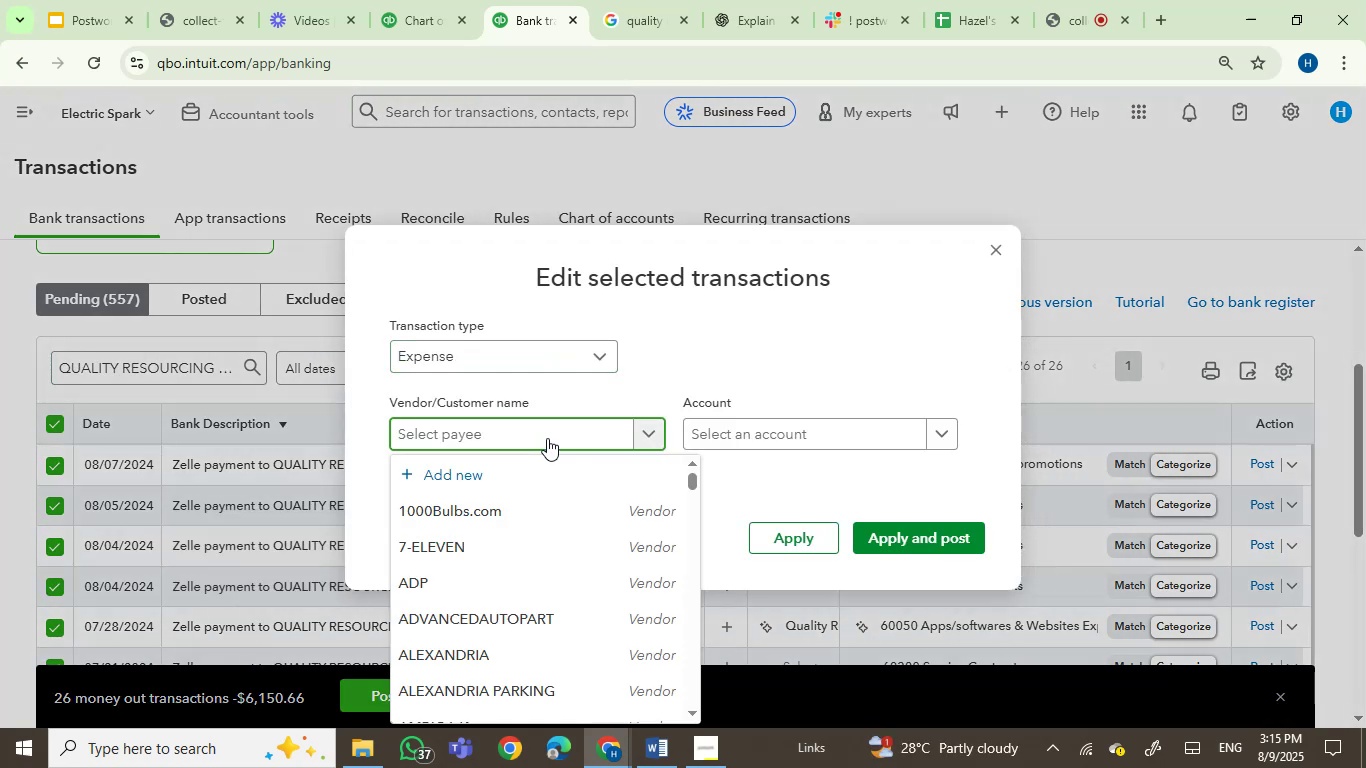 
type(qua)
 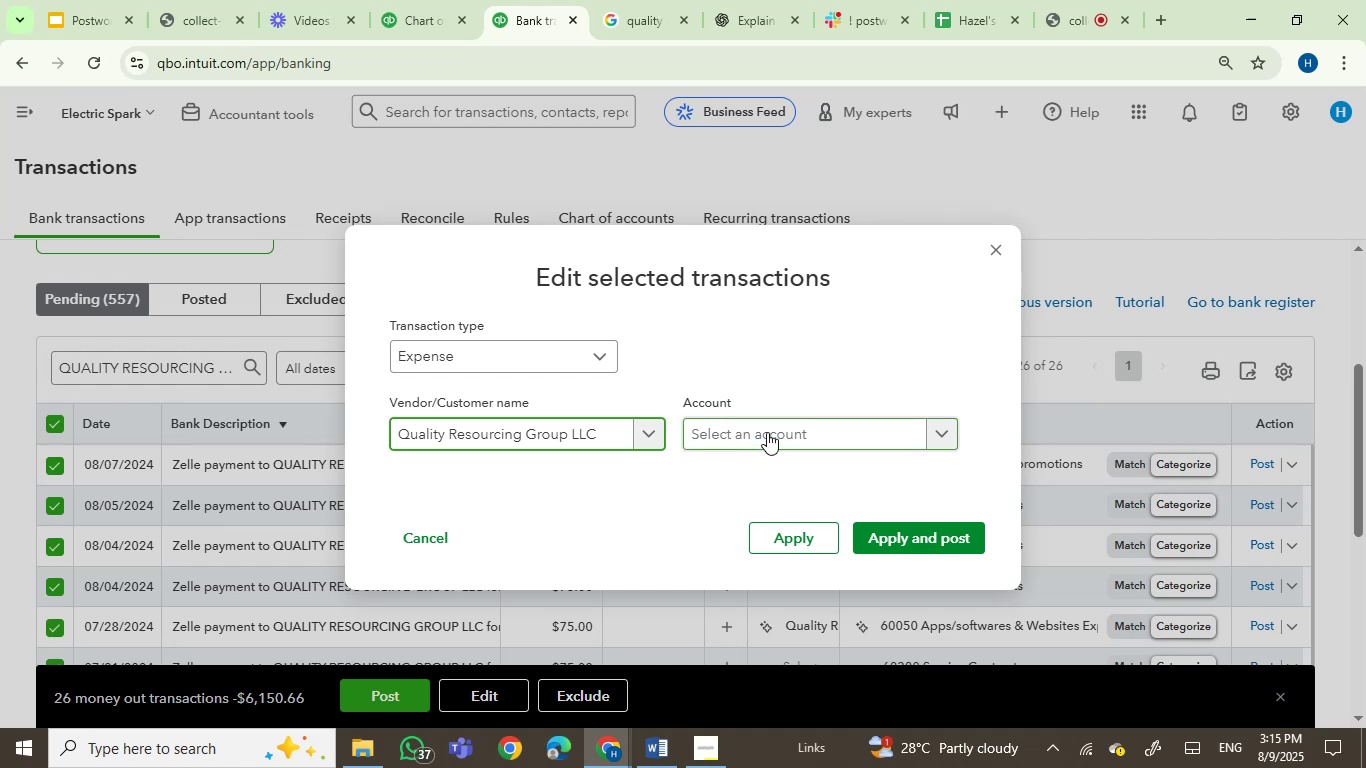 
type(adver)
 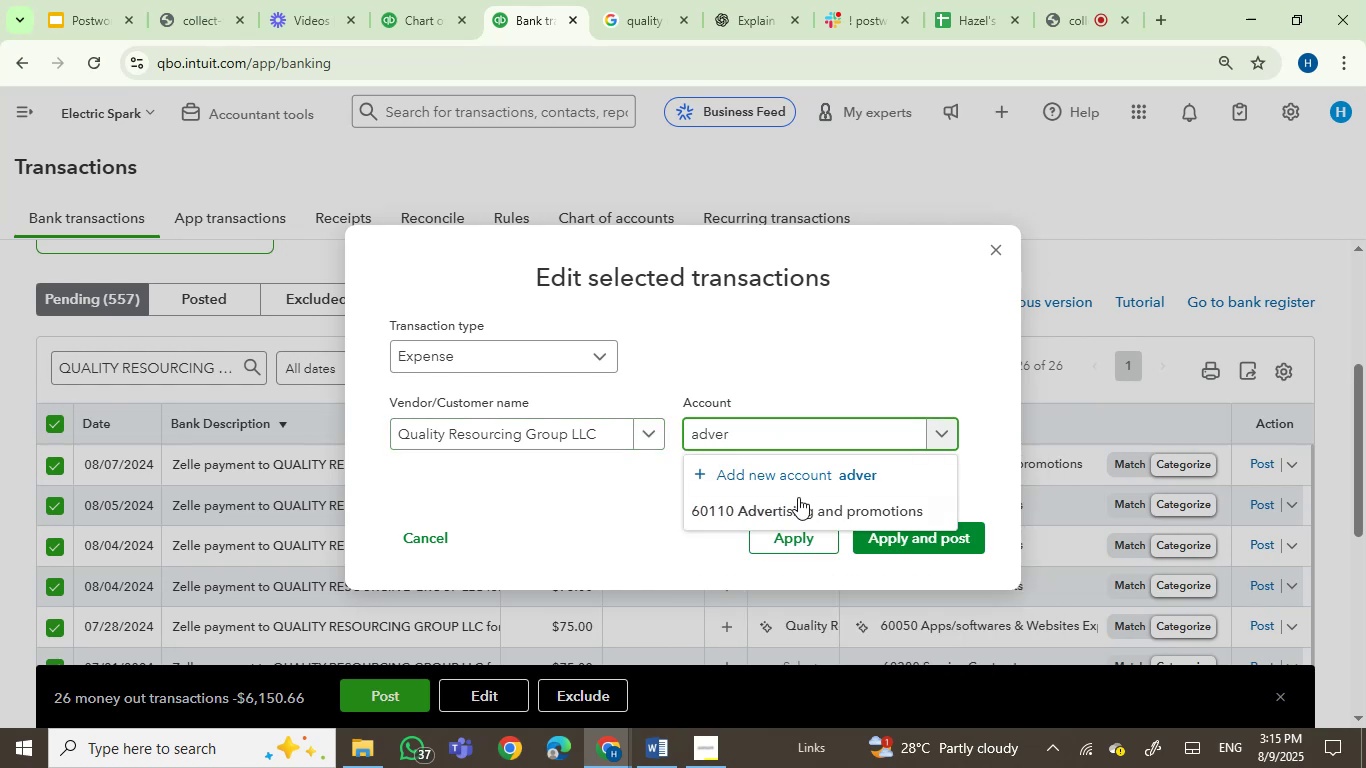 
left_click([836, 516])
 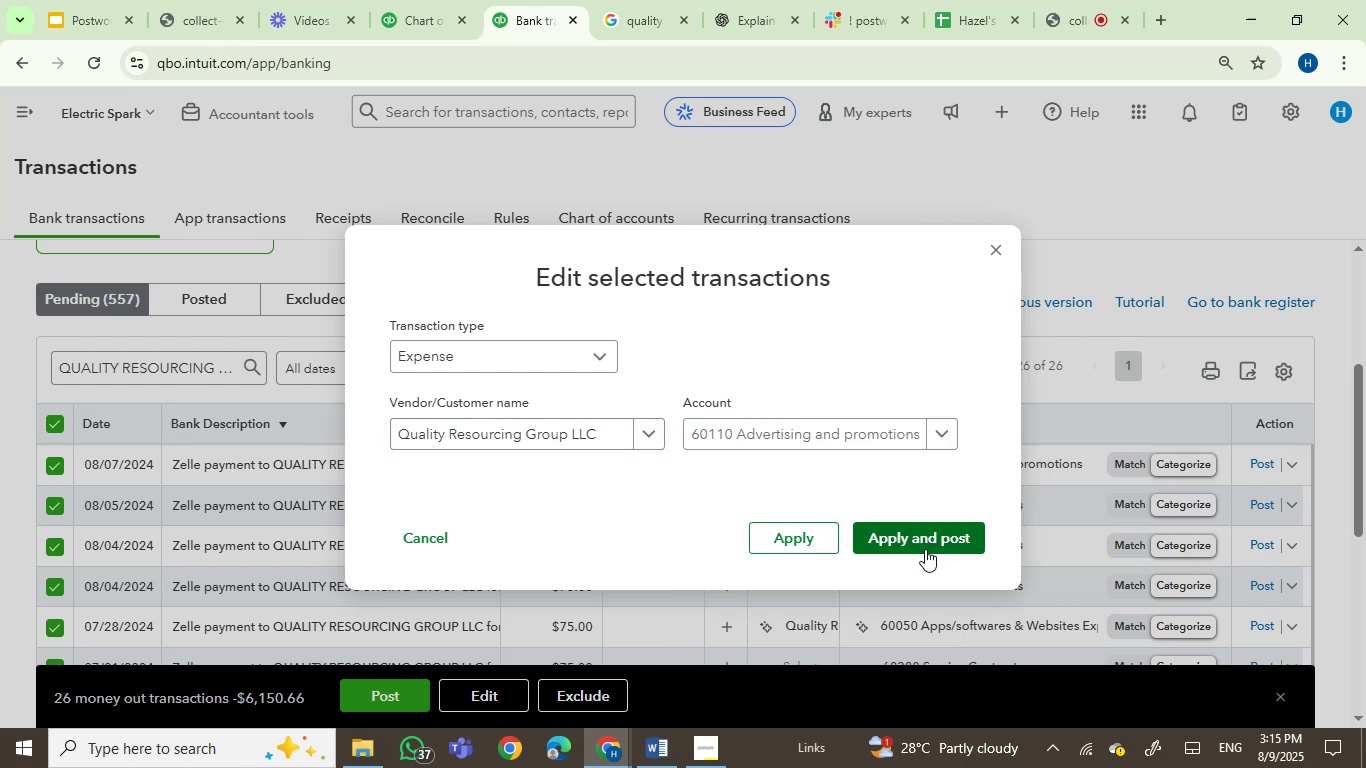 
left_click([927, 557])
 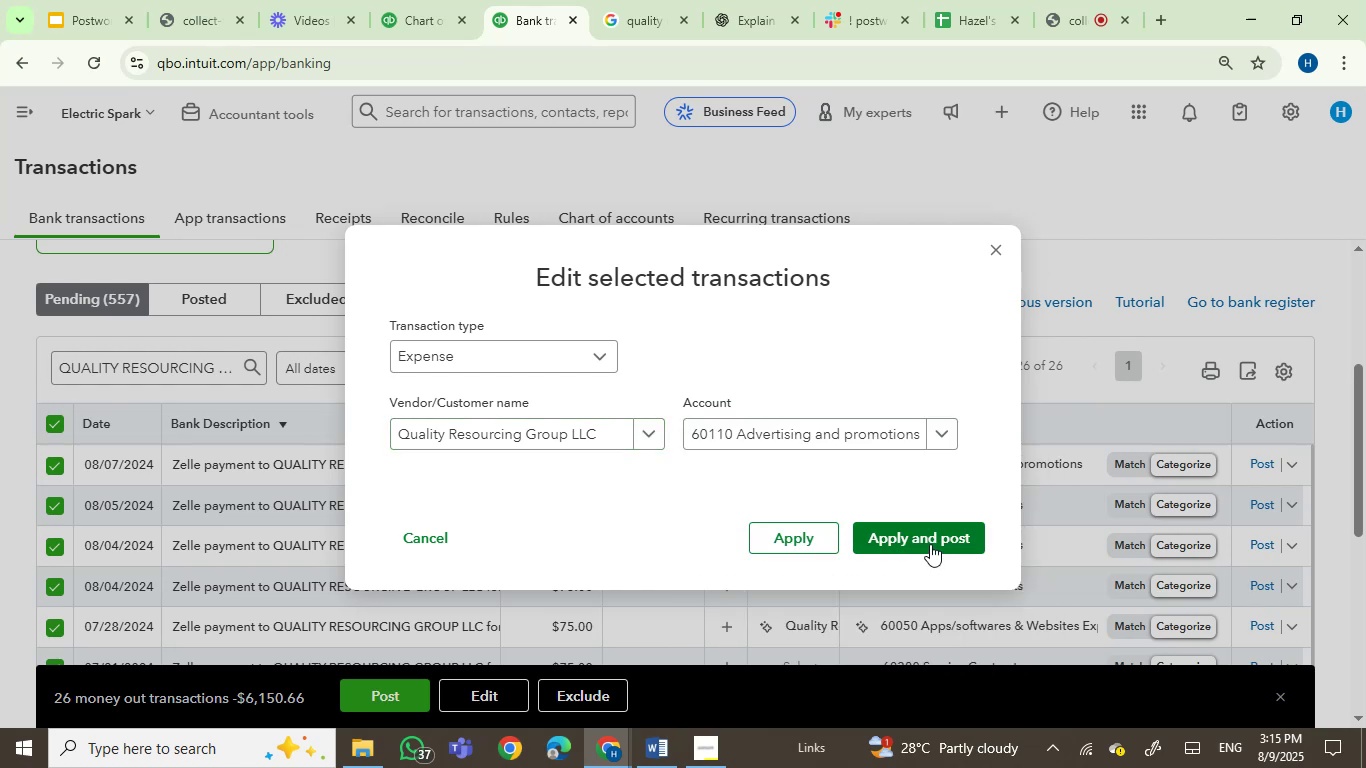 
left_click([931, 542])
 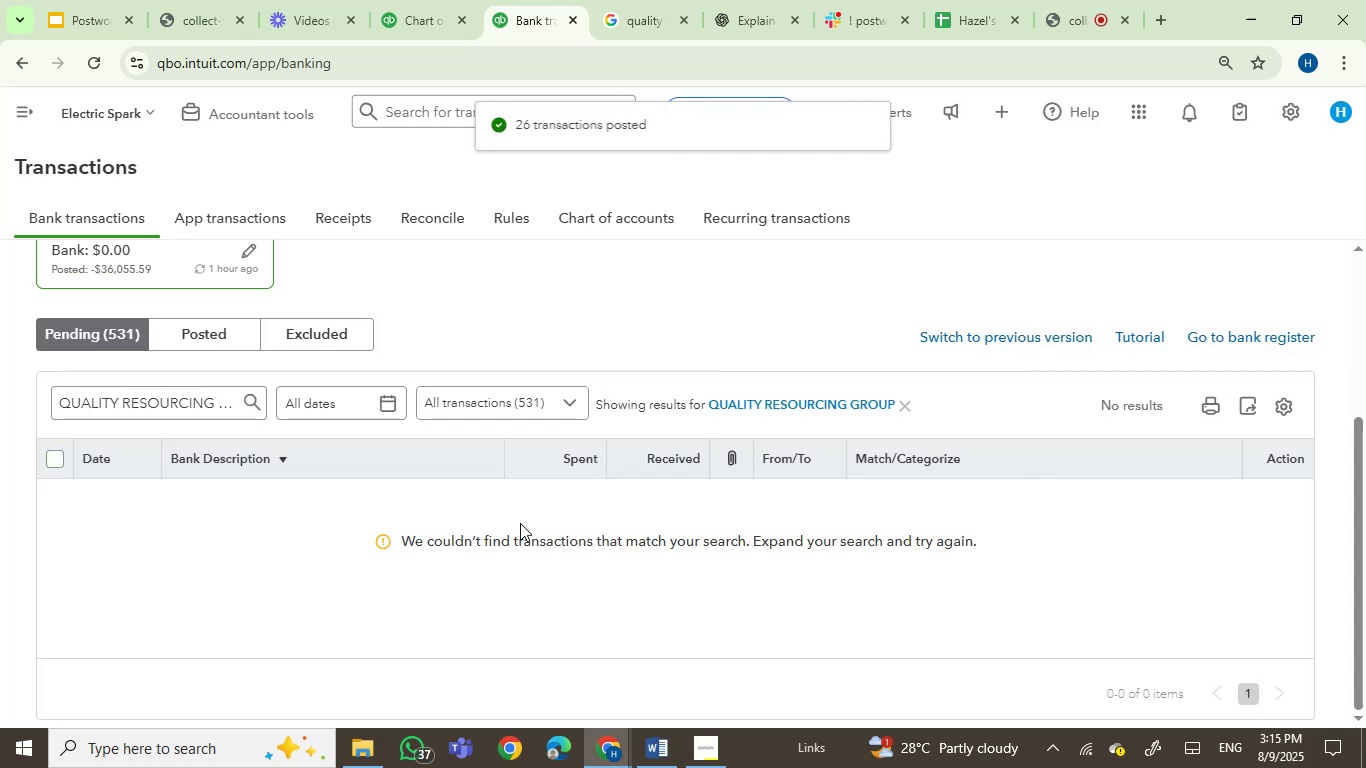 
wait(6.68)
 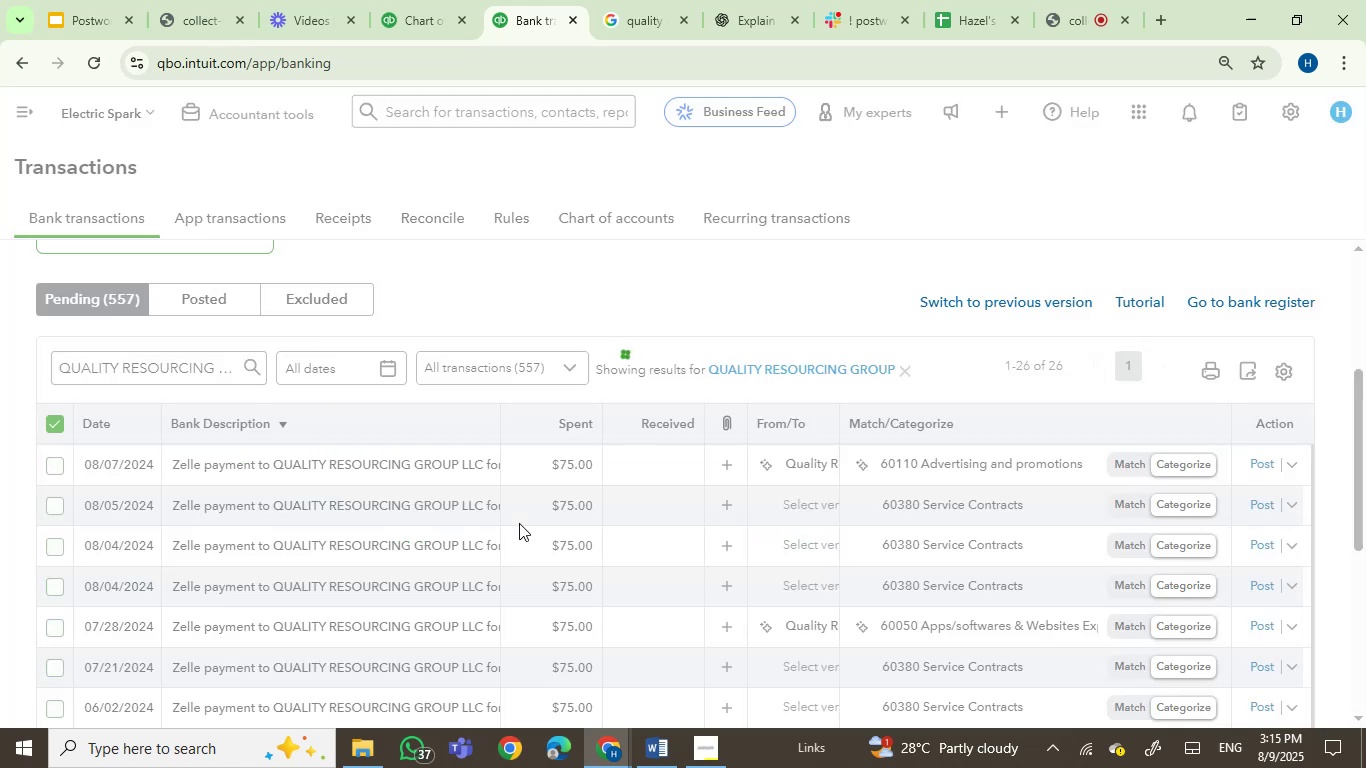 
left_click([80, 409])
 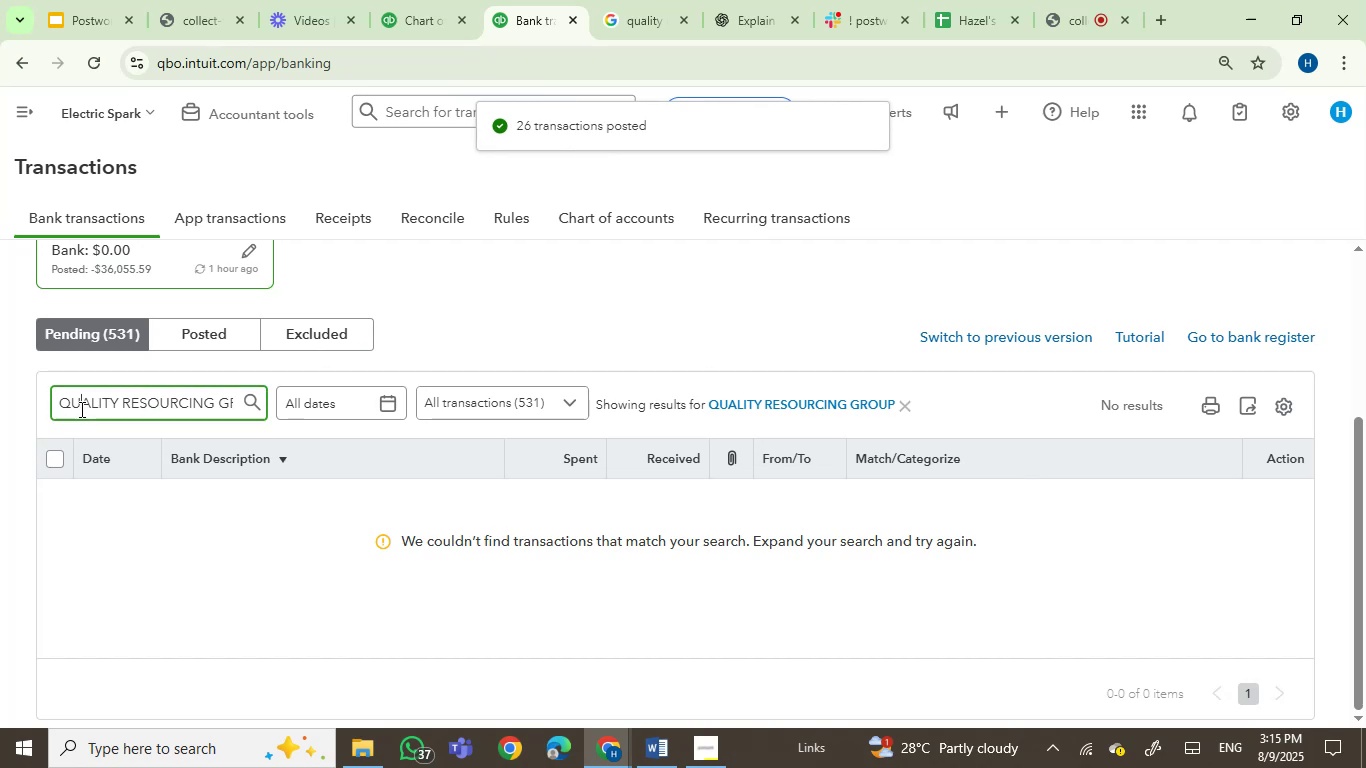 
left_click_drag(start_coordinate=[80, 409], to_coordinate=[256, 417])
 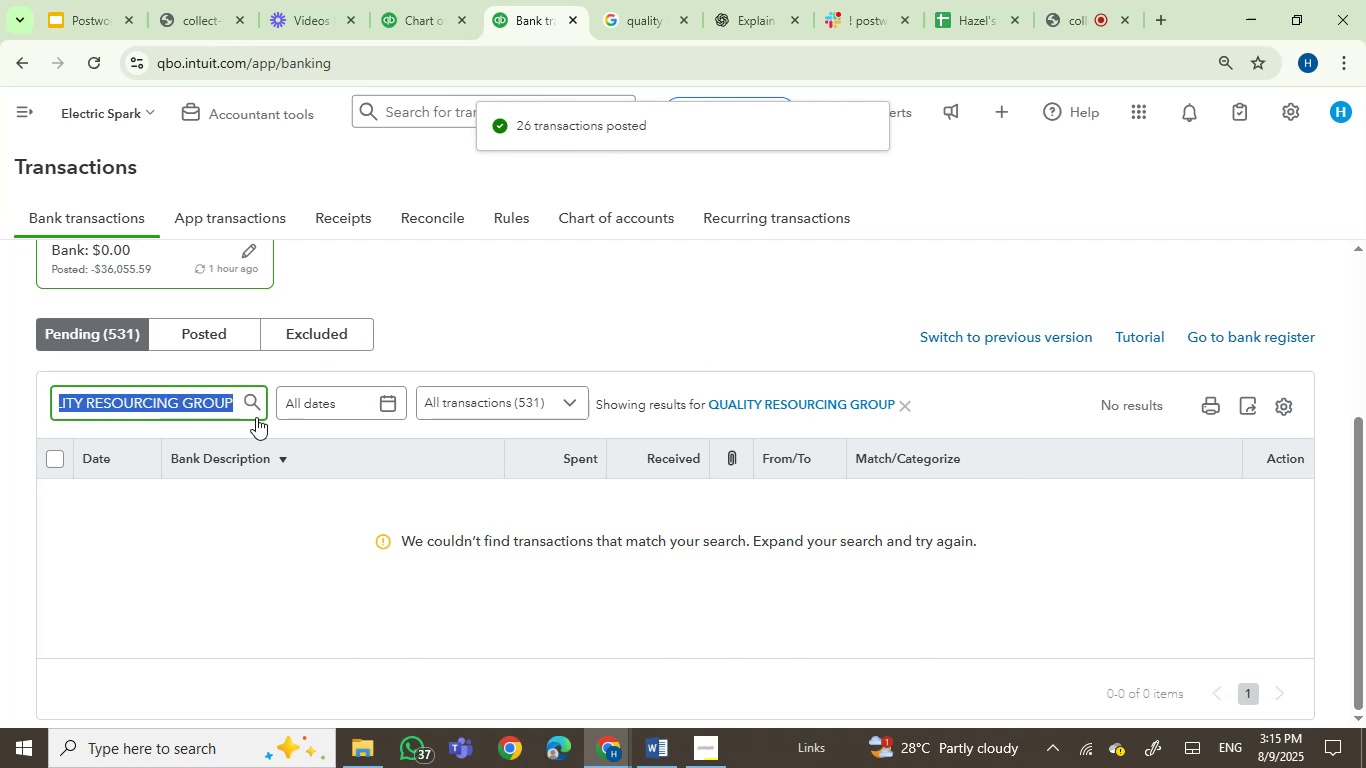 
key(Backspace)
 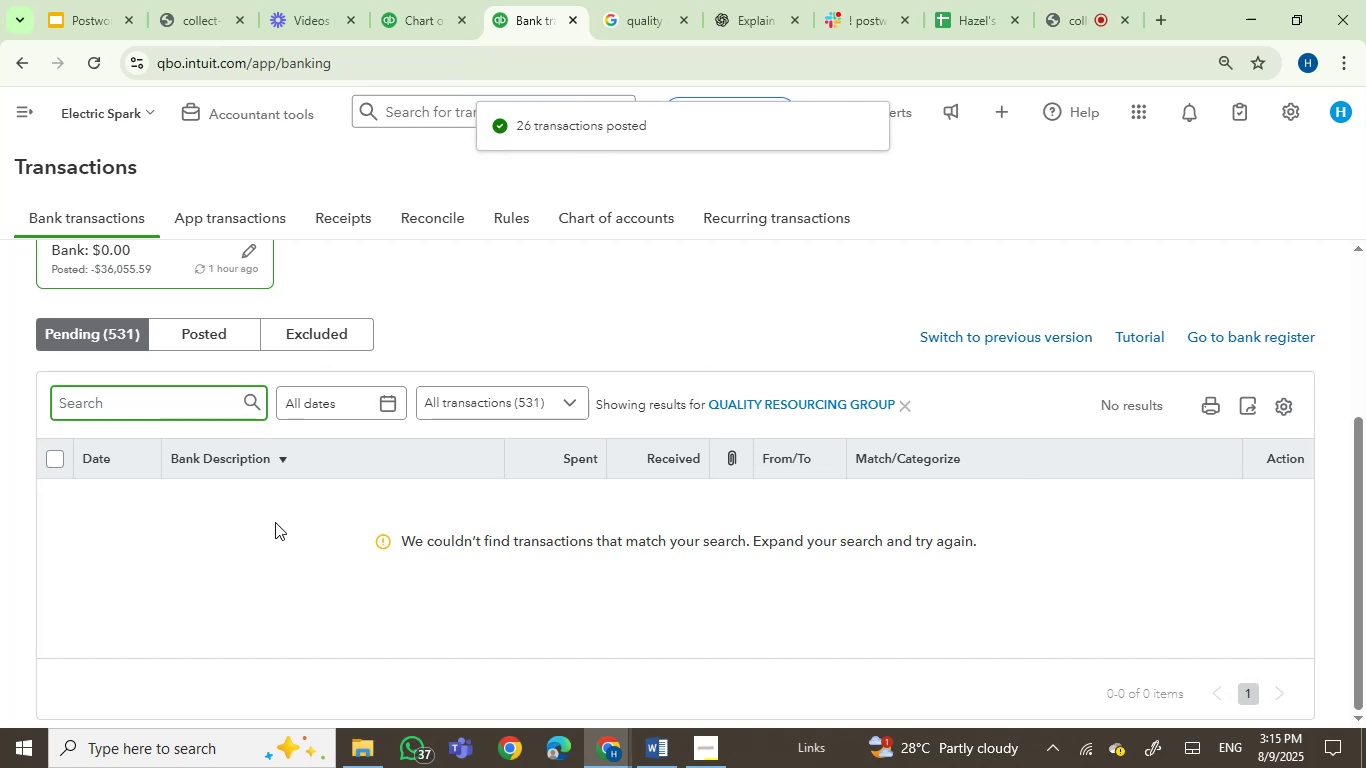 
key(Enter)
 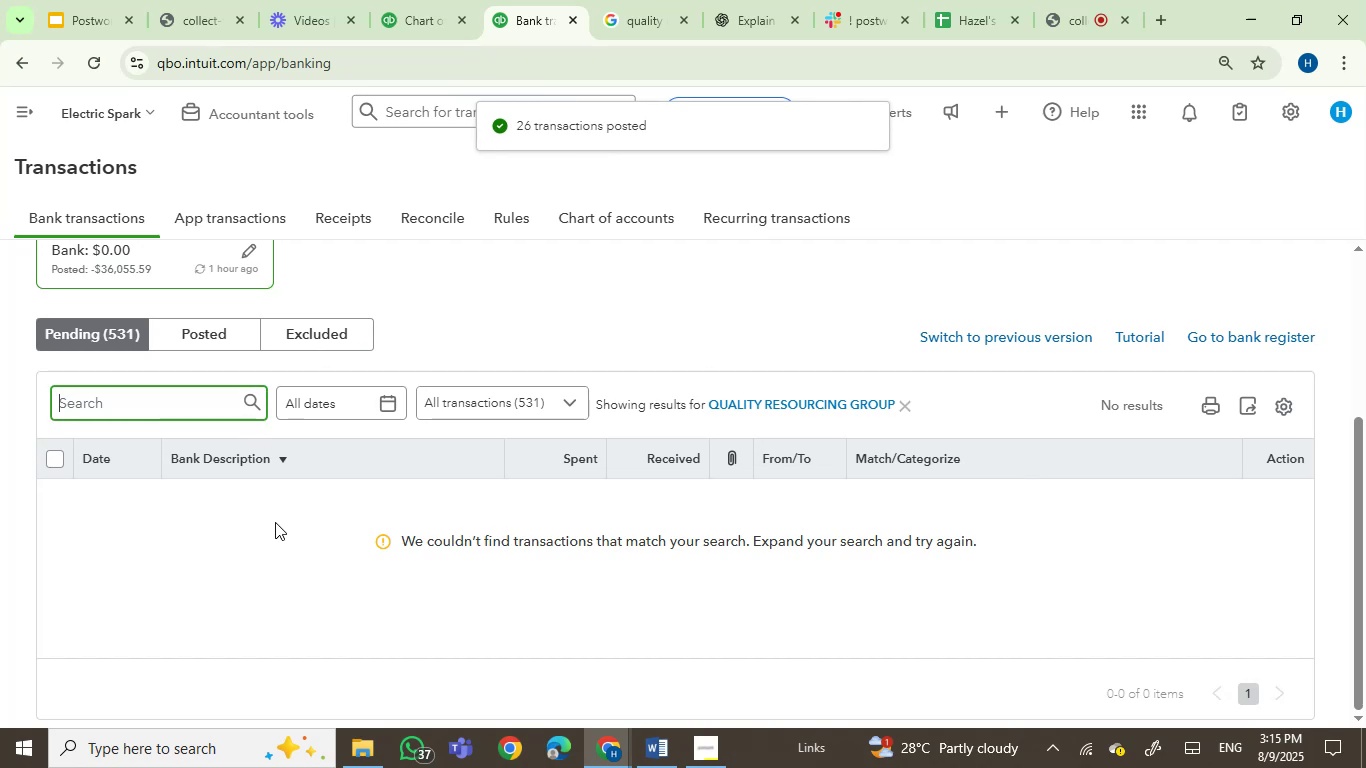 
left_click([243, 548])
 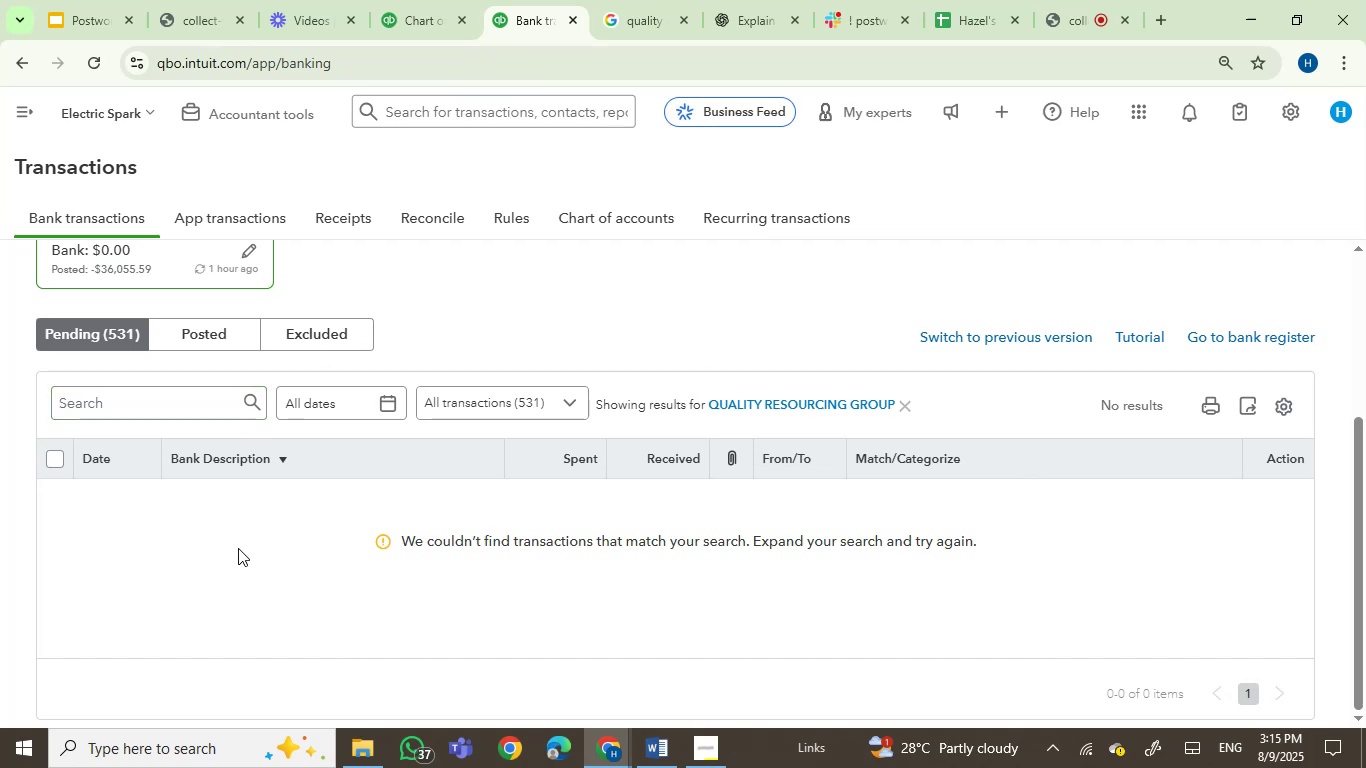 
left_click([214, 539])
 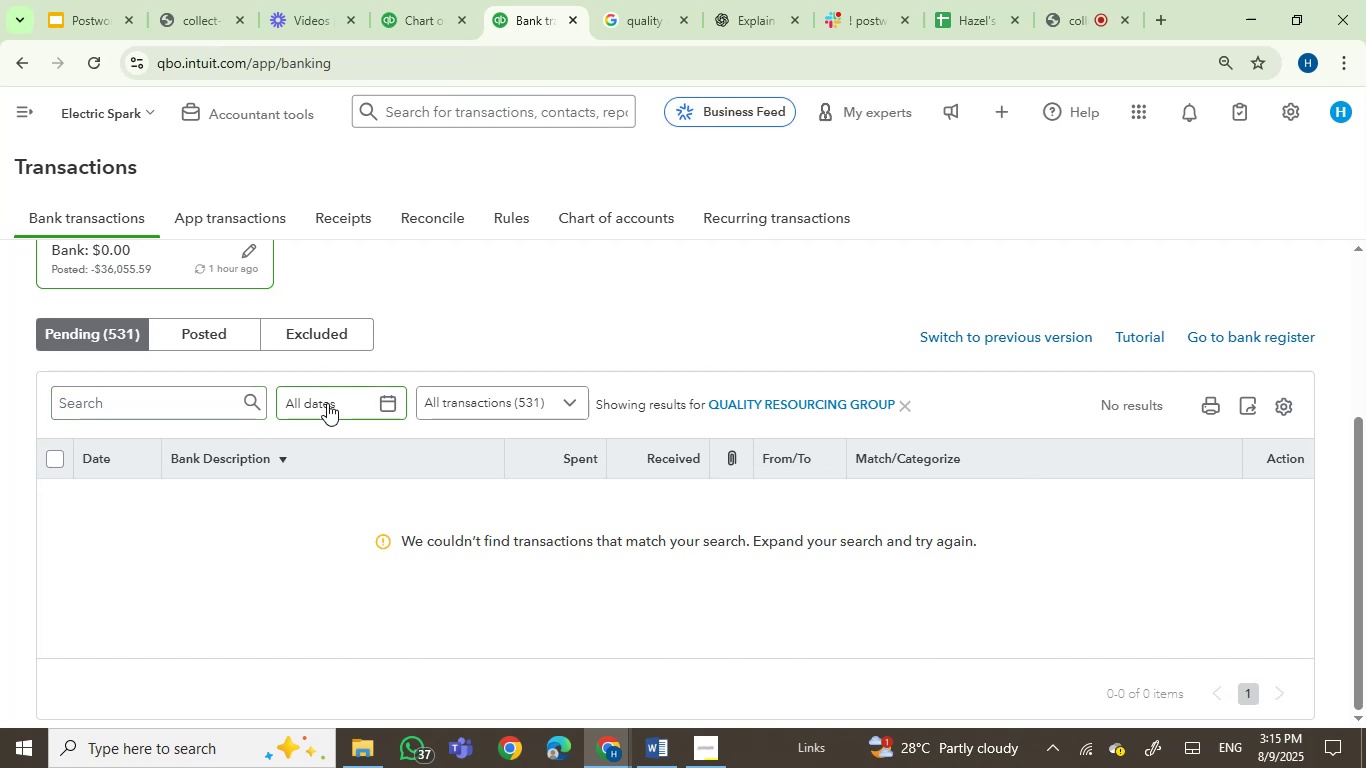 
left_click([327, 403])
 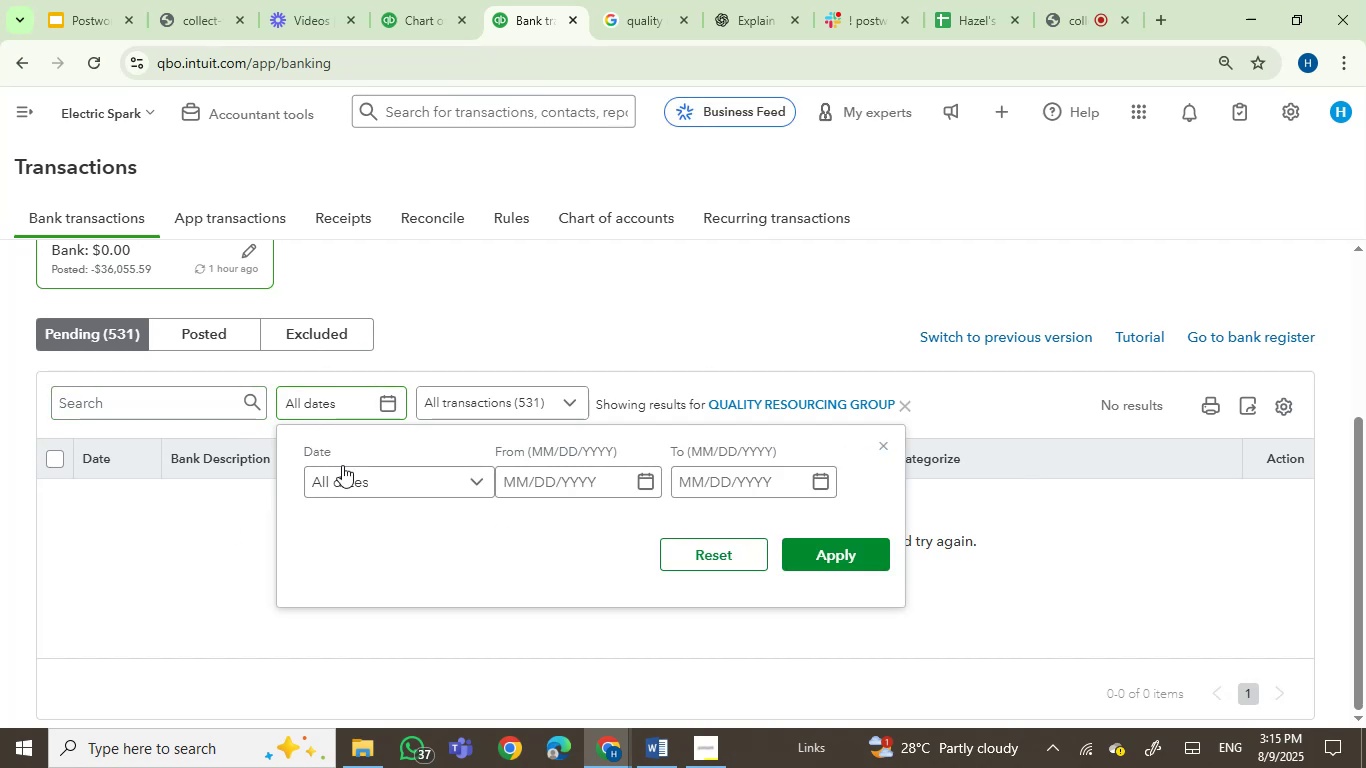 
left_click([347, 480])
 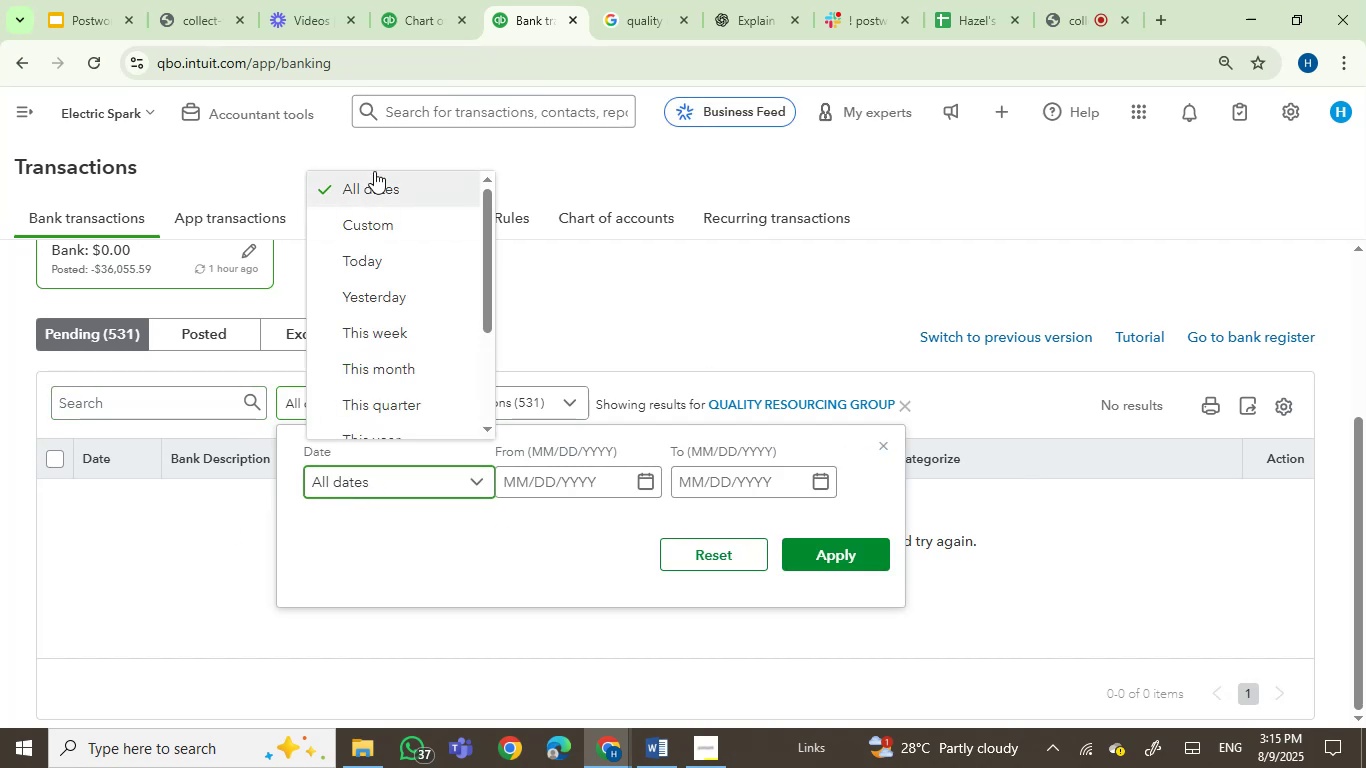 
left_click([375, 181])
 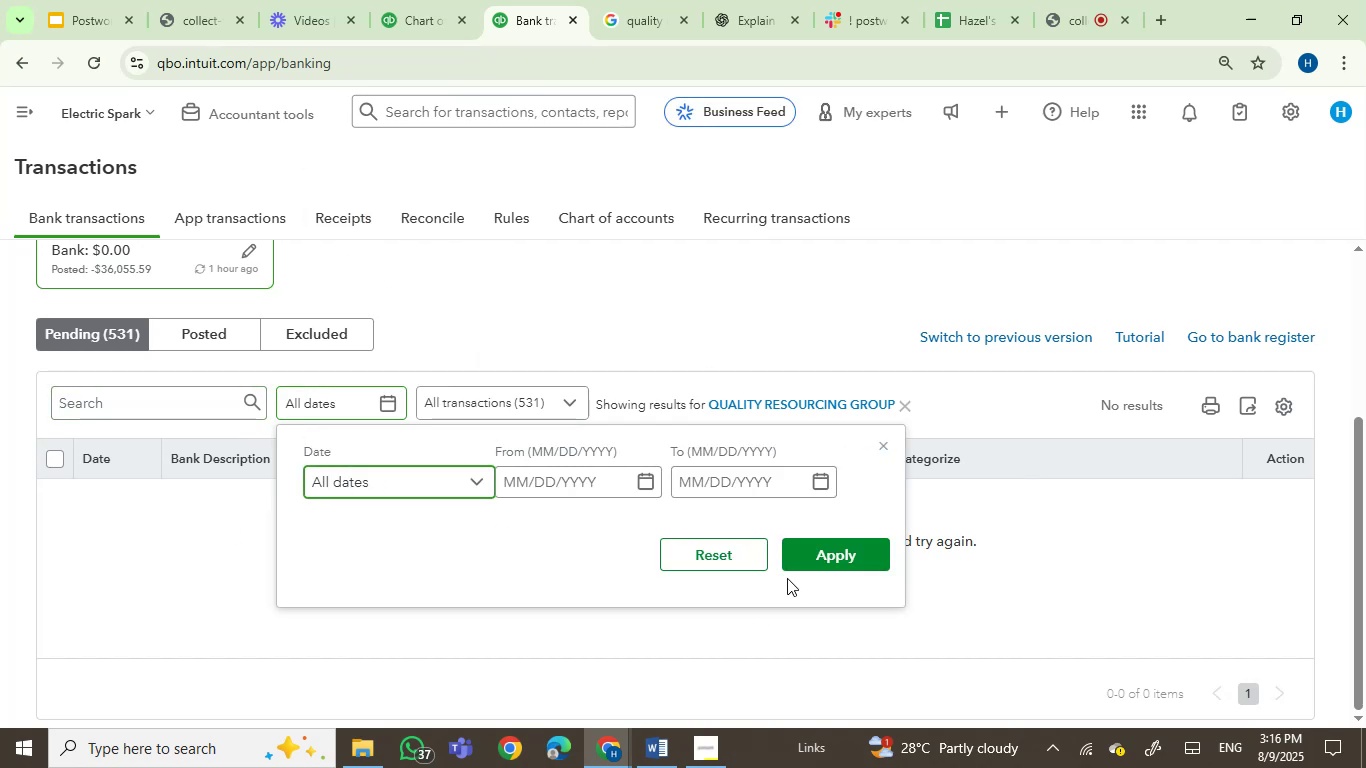 
left_click([800, 567])
 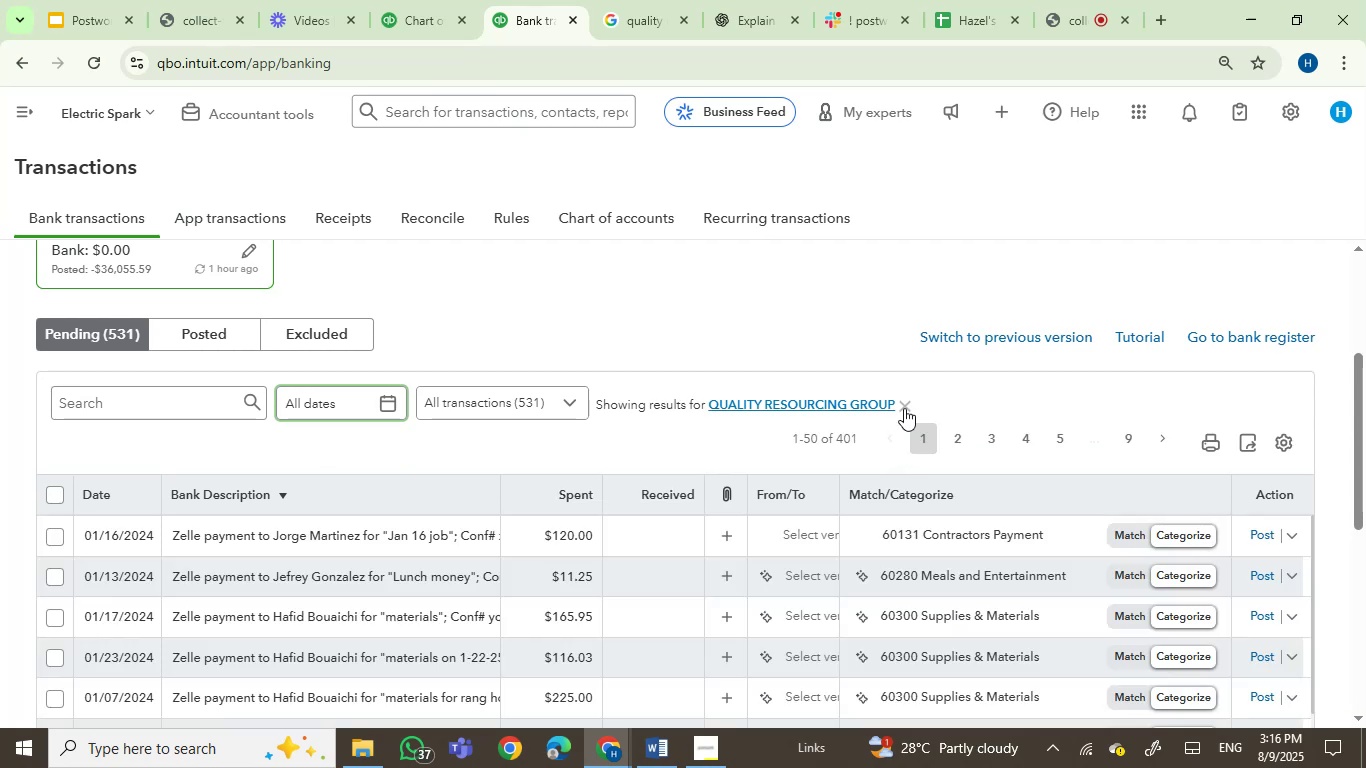 
wait(5.16)
 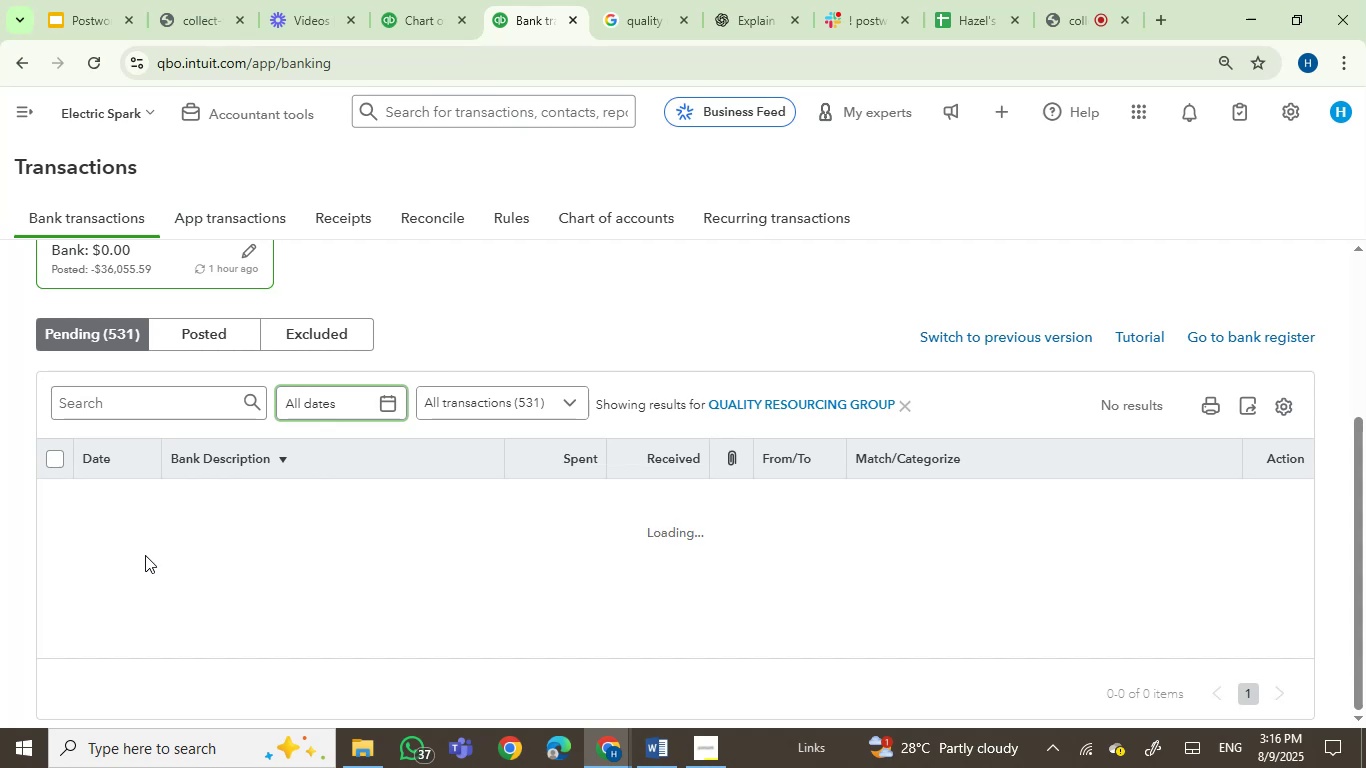 
left_click([904, 408])
 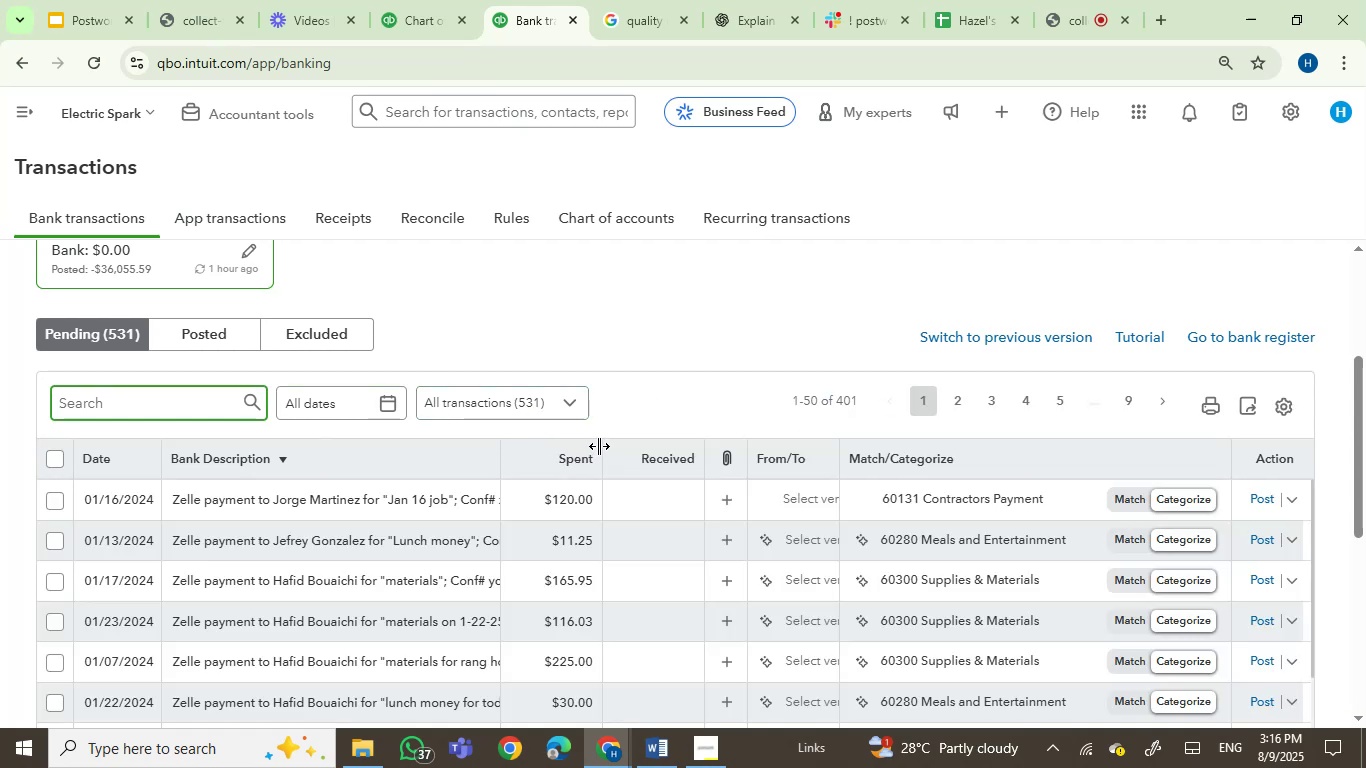 
scroll: coordinate [581, 371], scroll_direction: down, amount: 1.0
 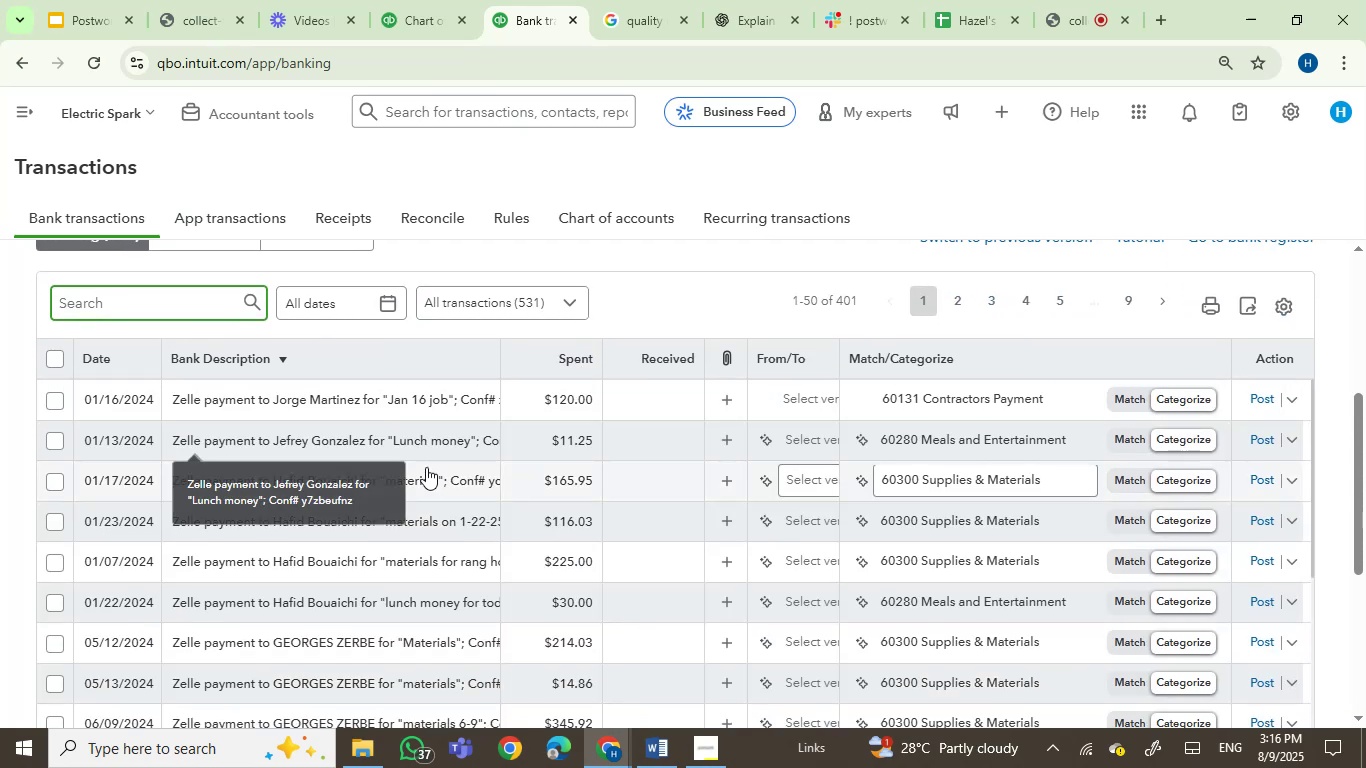 
mouse_move([353, 410])
 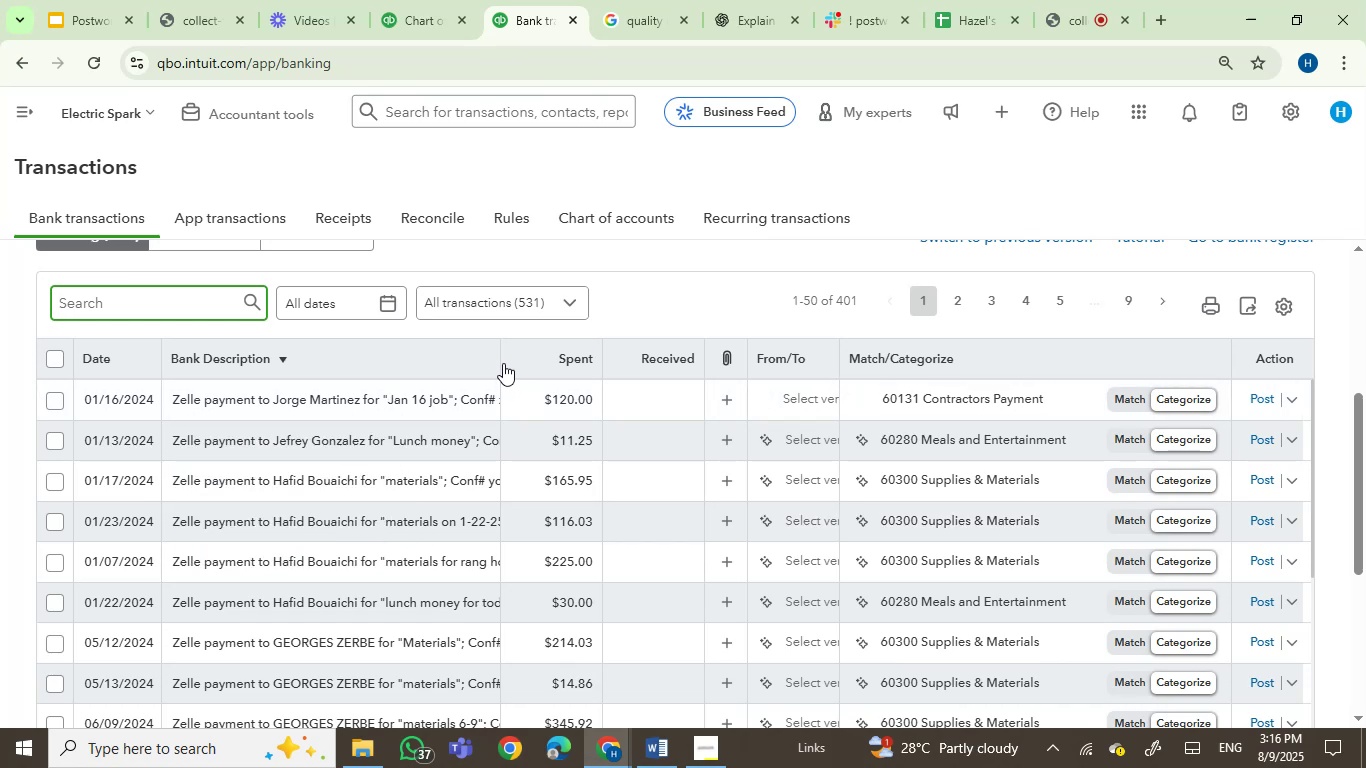 
left_click_drag(start_coordinate=[498, 355], to_coordinate=[611, 359])
 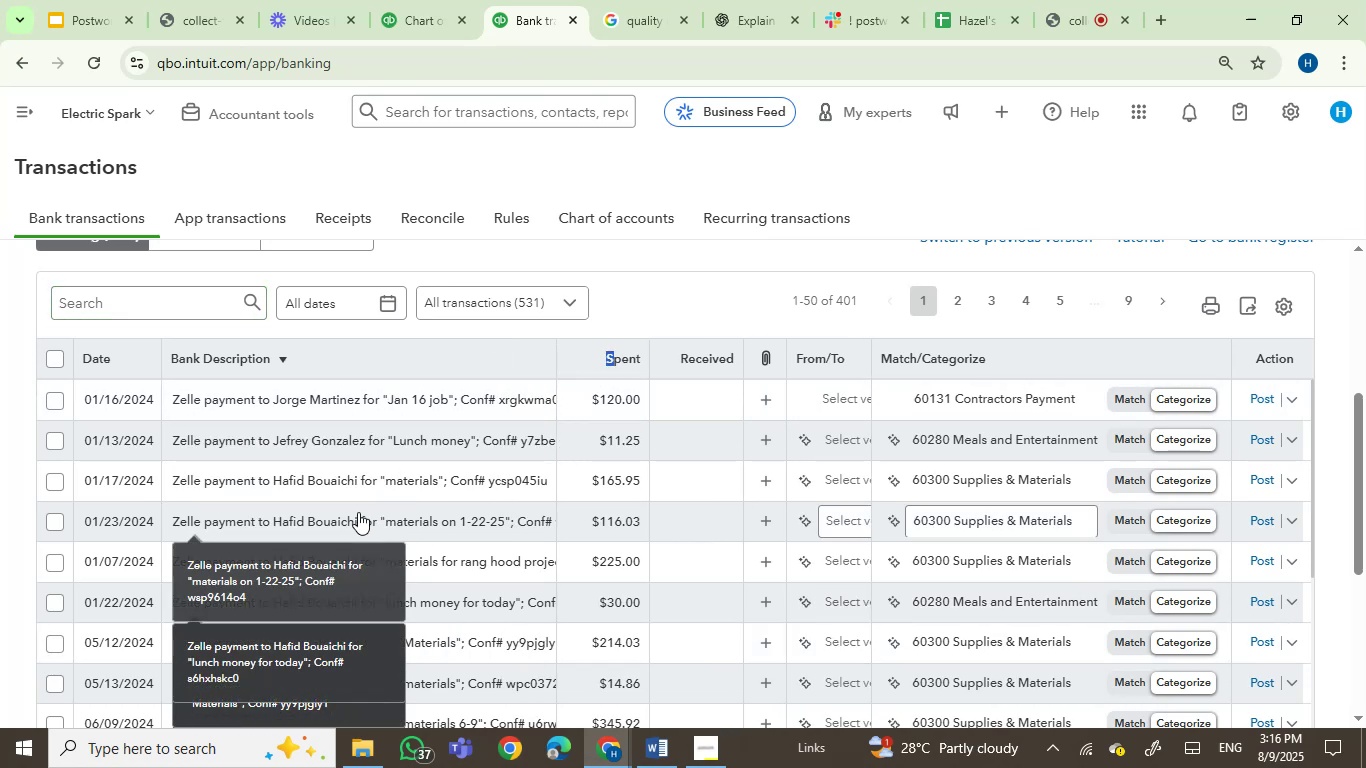 
wait(8.52)
 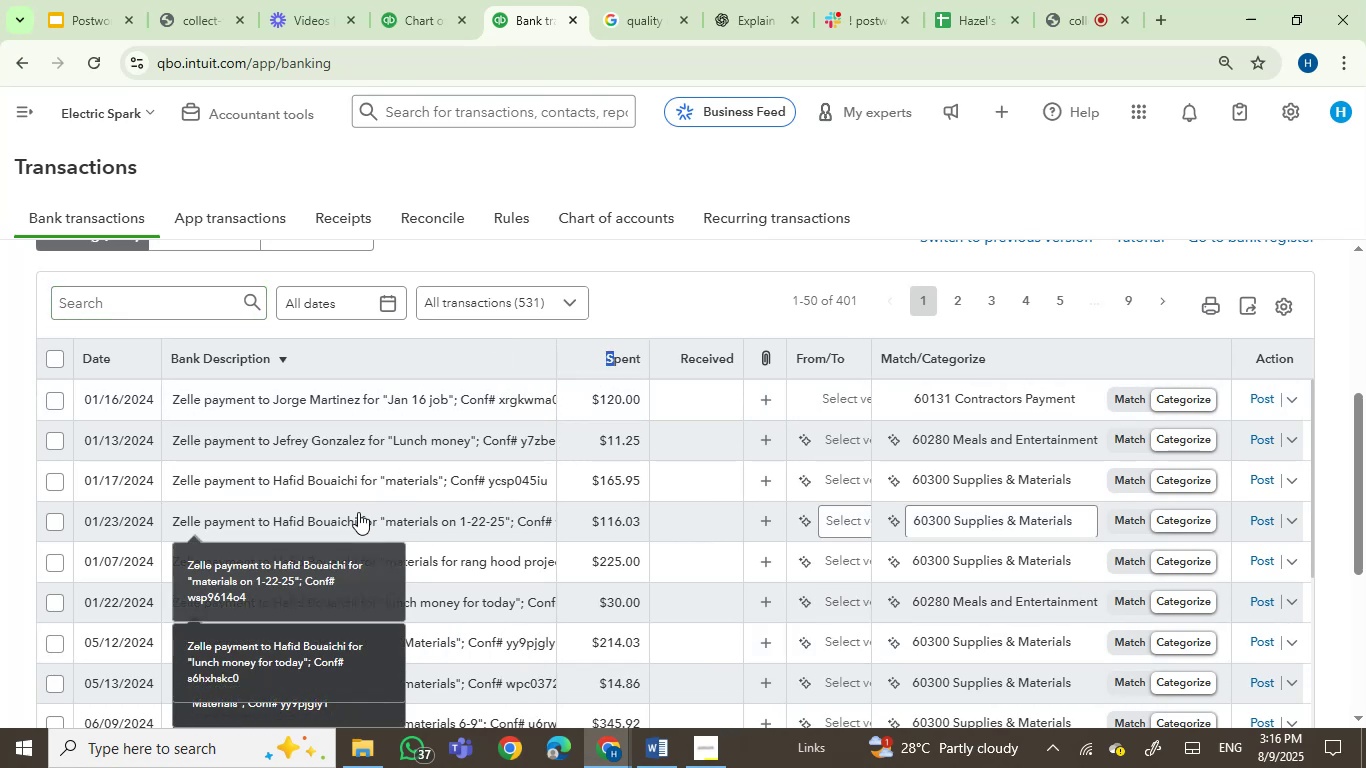 
left_click([54, 486])
 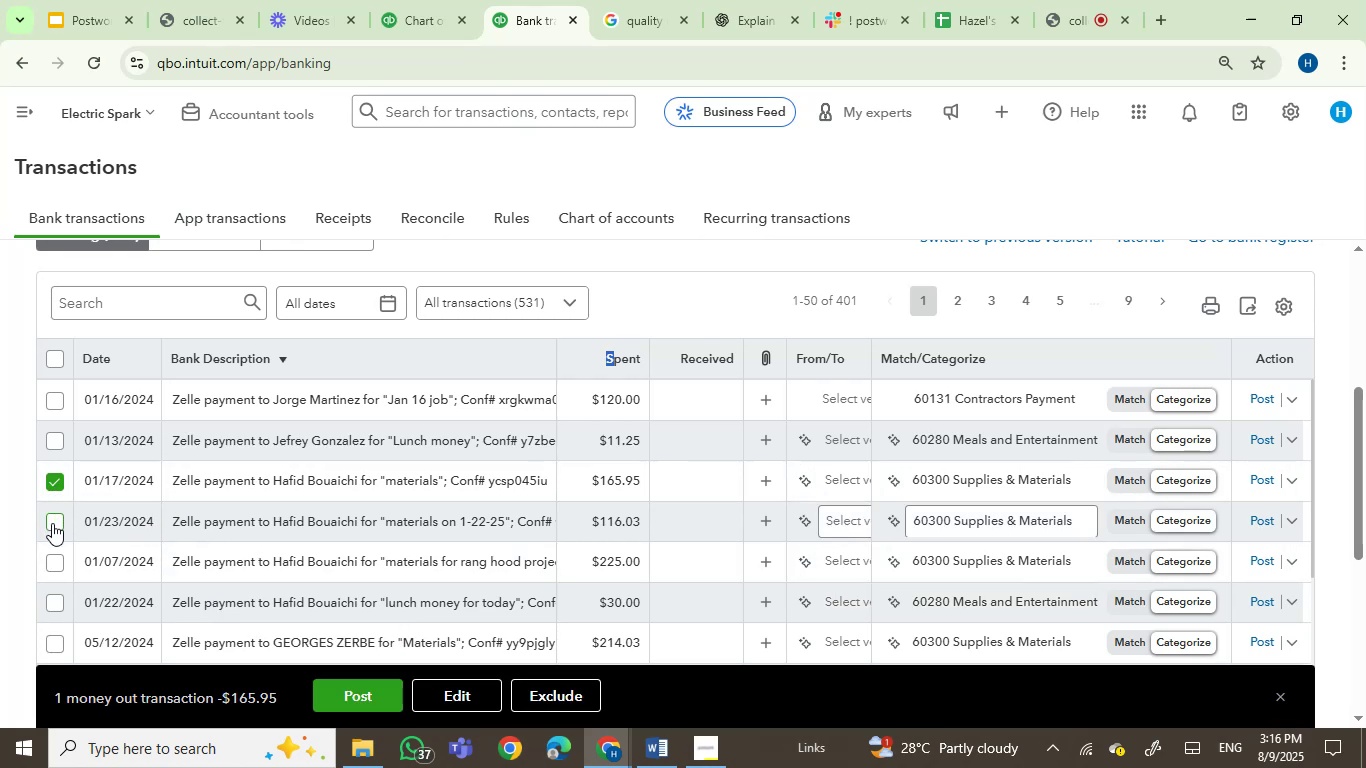 
left_click([52, 524])
 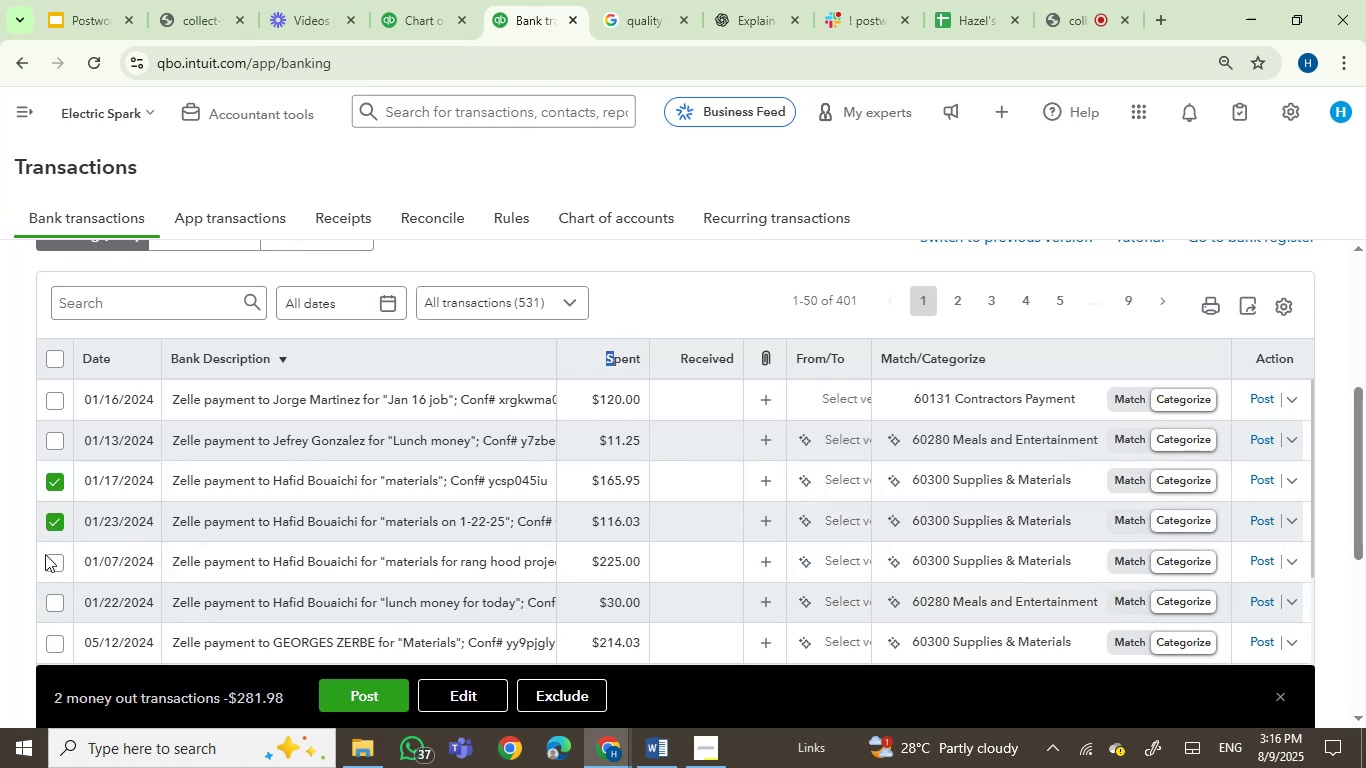 
left_click([51, 561])
 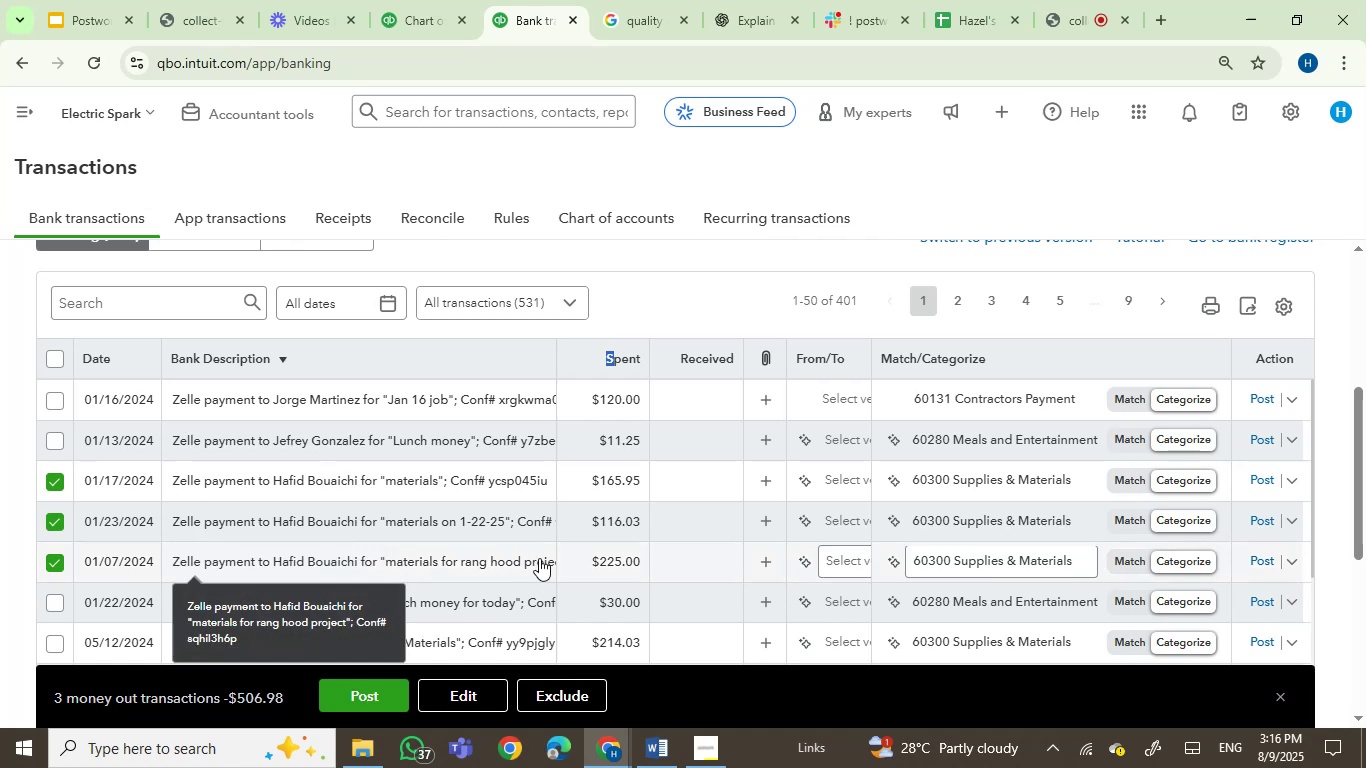 
wait(6.7)
 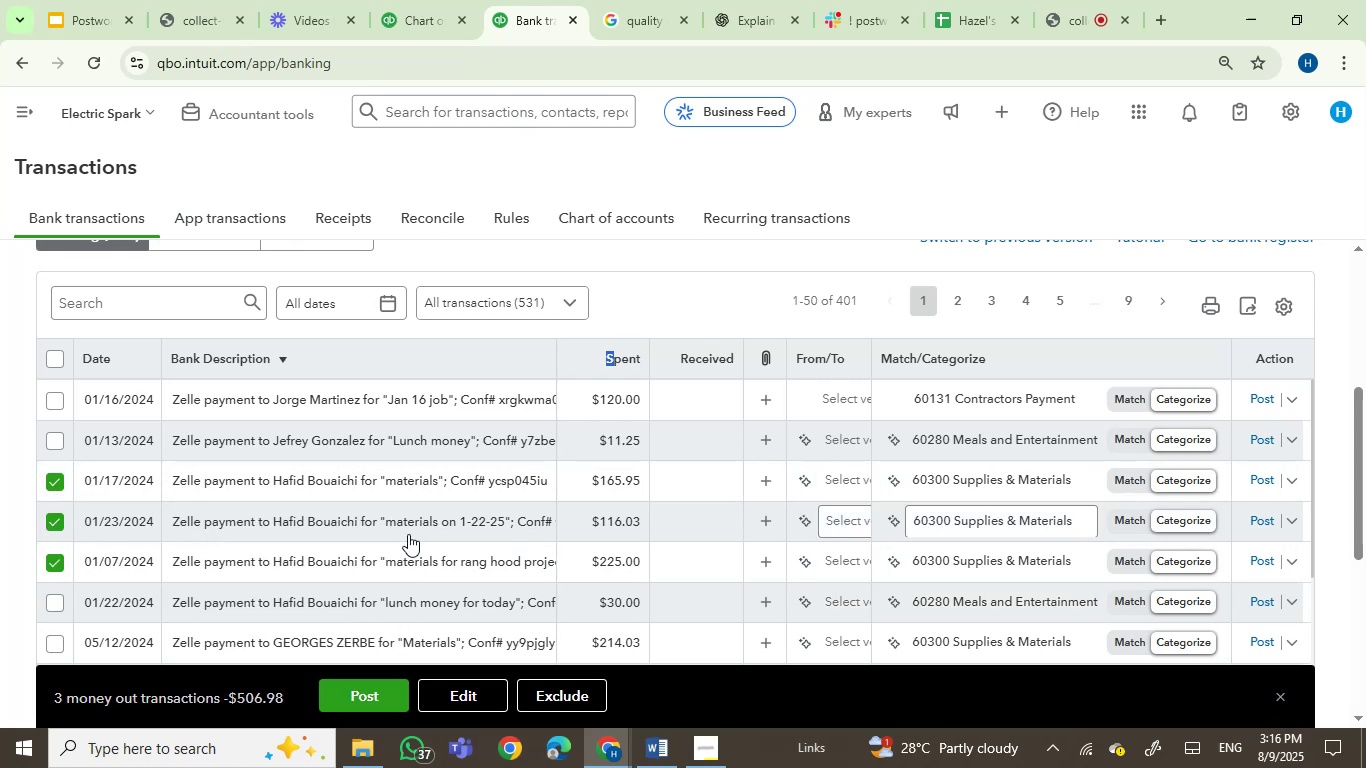 
scroll: coordinate [177, 525], scroll_direction: down, amount: 1.0
 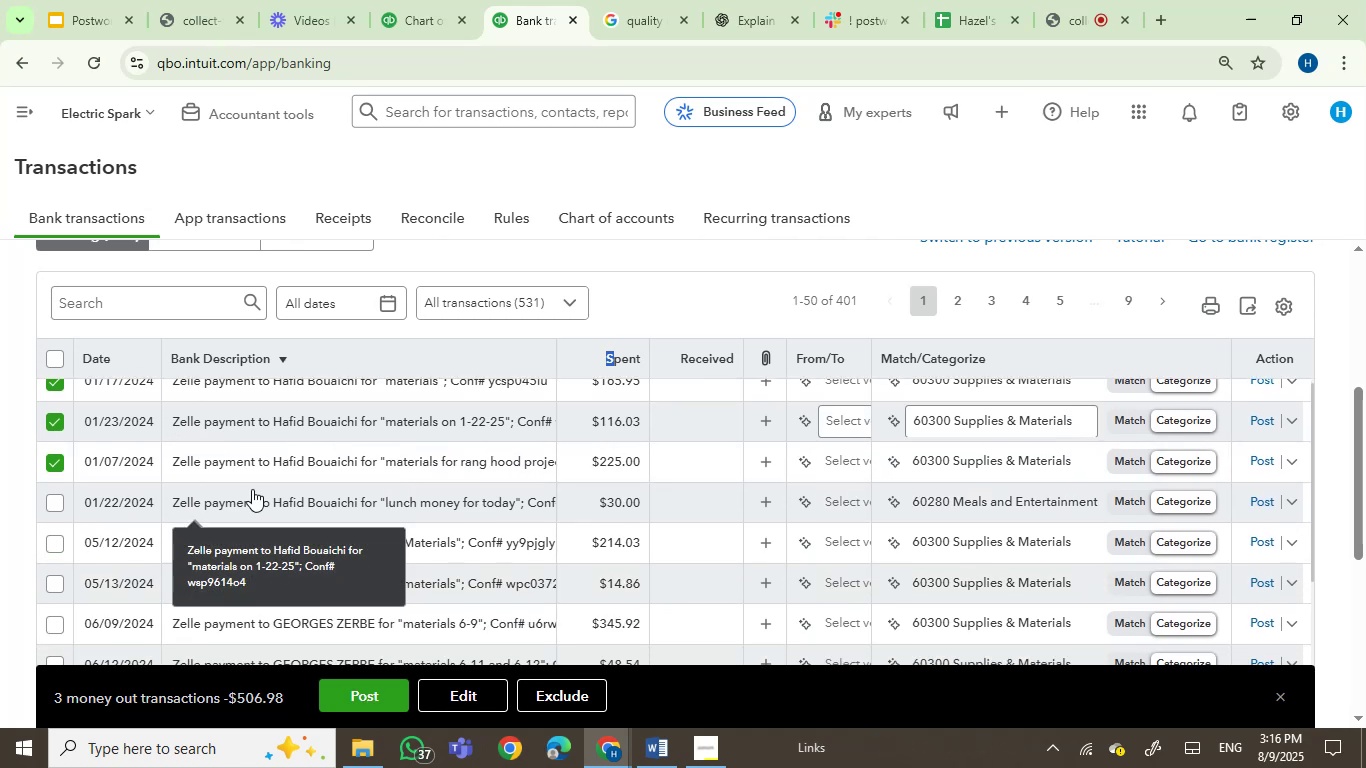 
mouse_move([451, 533])
 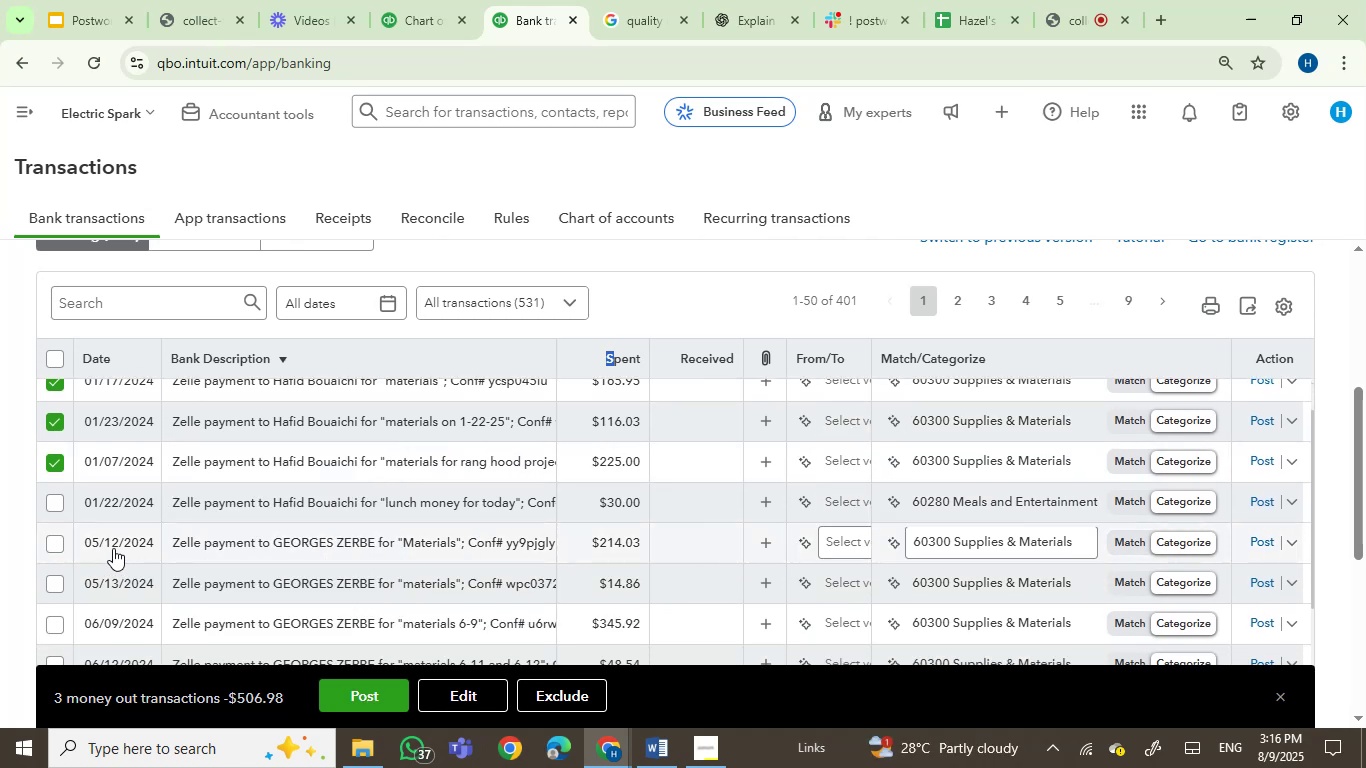 
mouse_move([356, 506])
 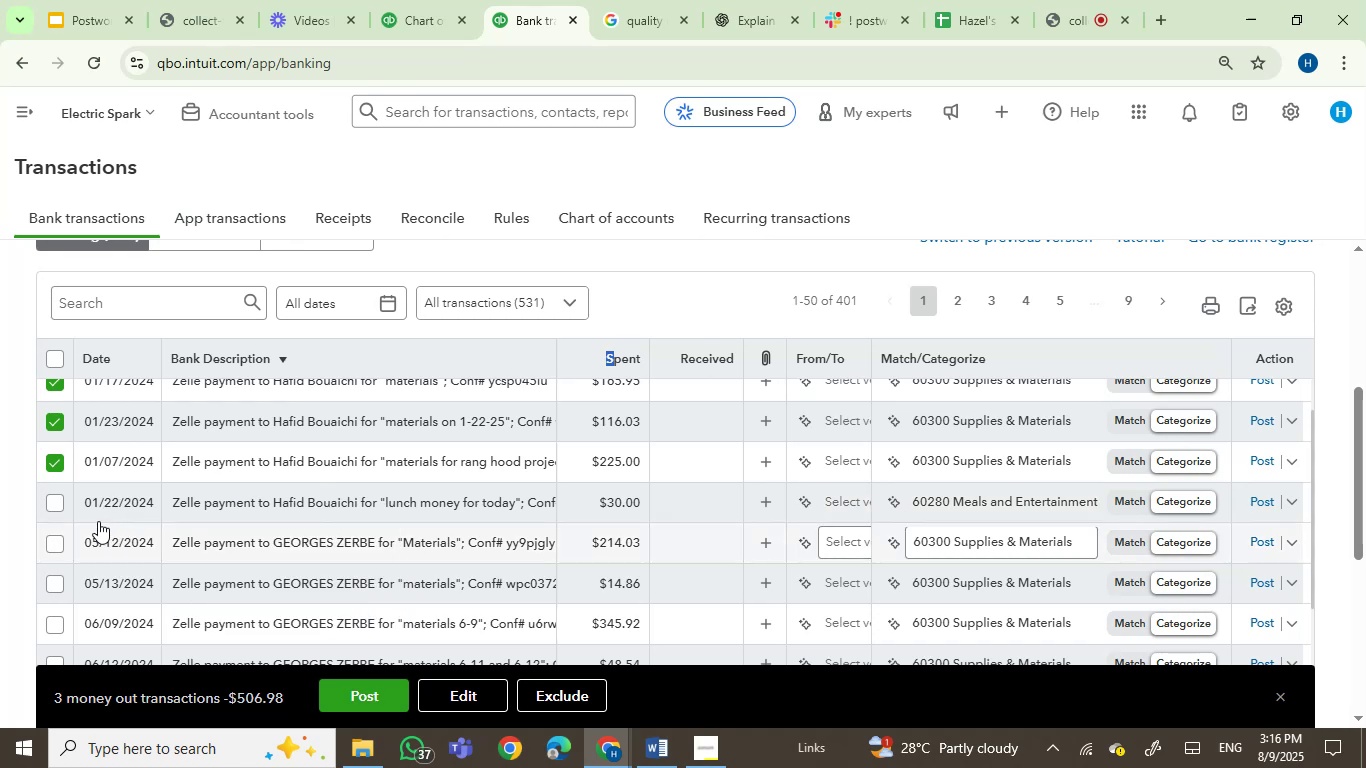 
left_click([54, 501])
 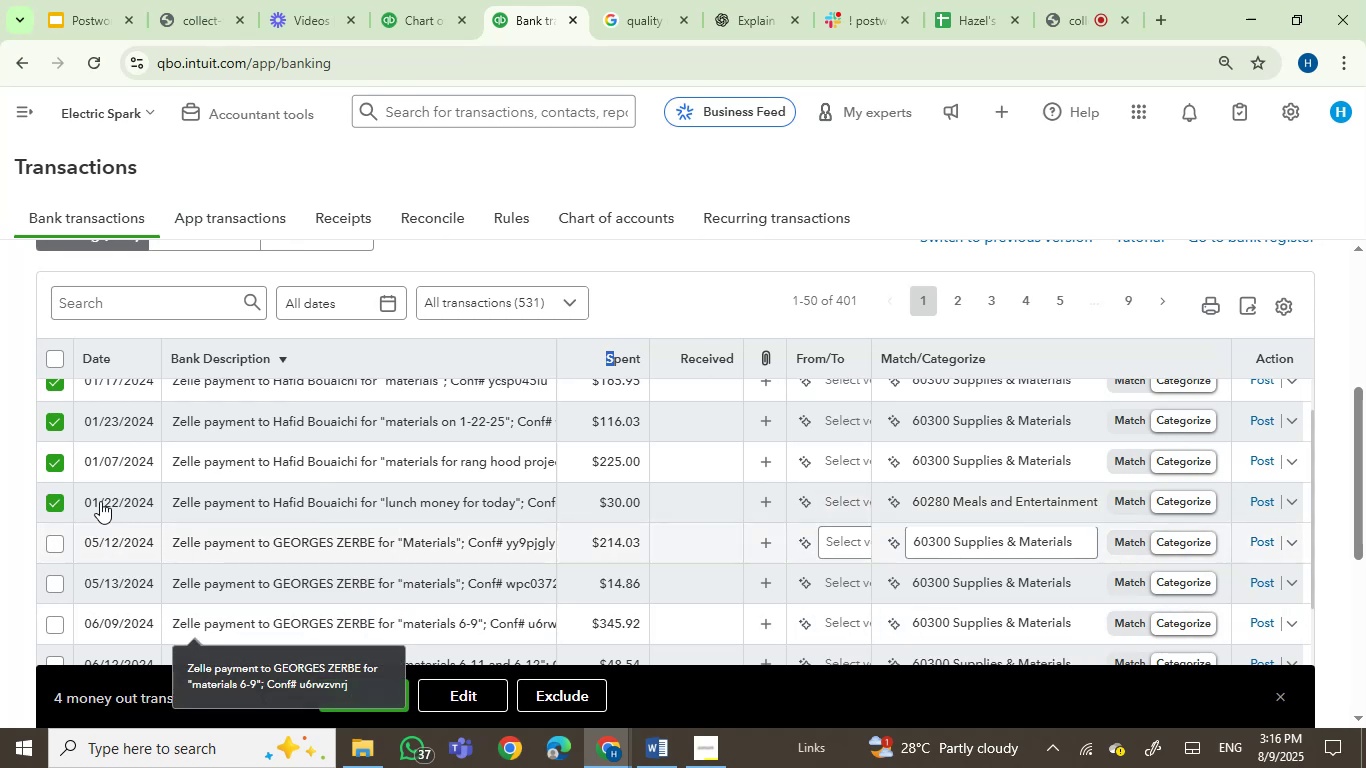 
left_click([50, 504])
 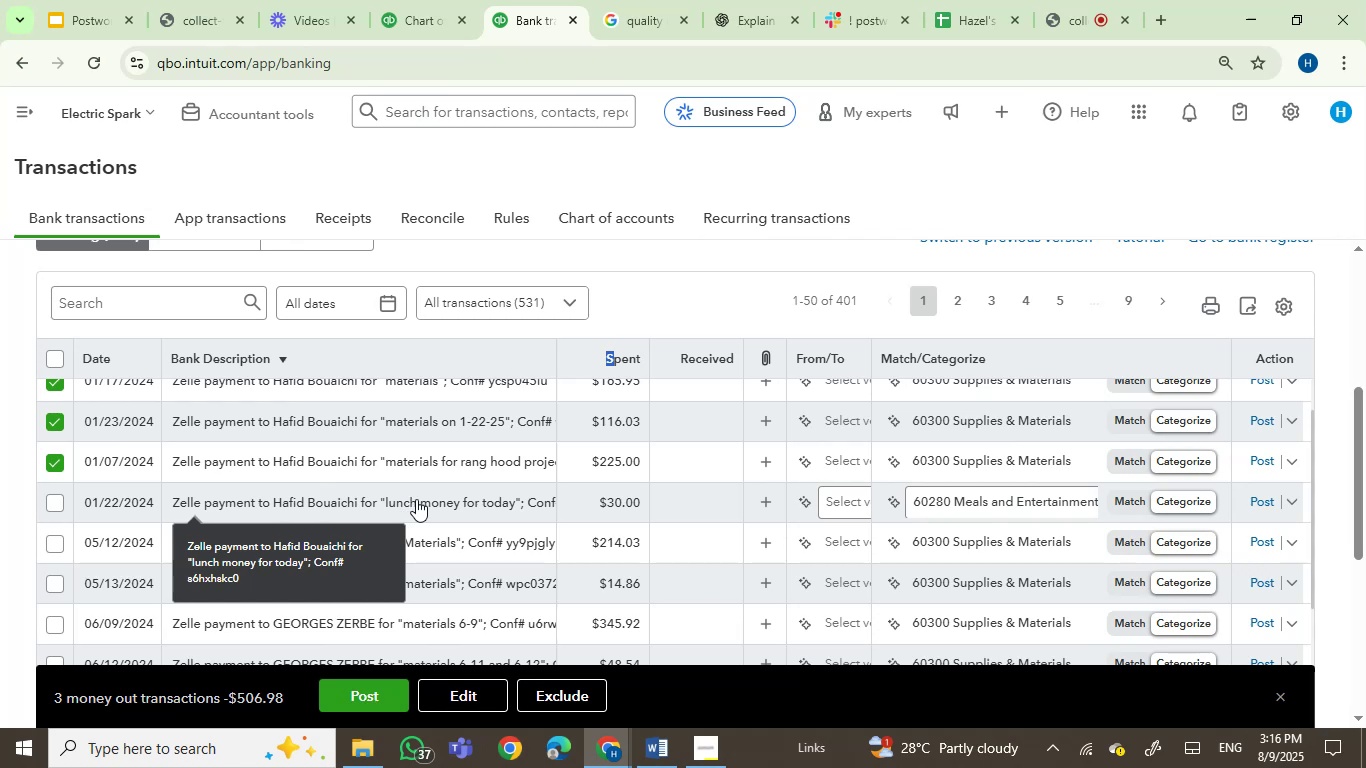 
wait(8.68)
 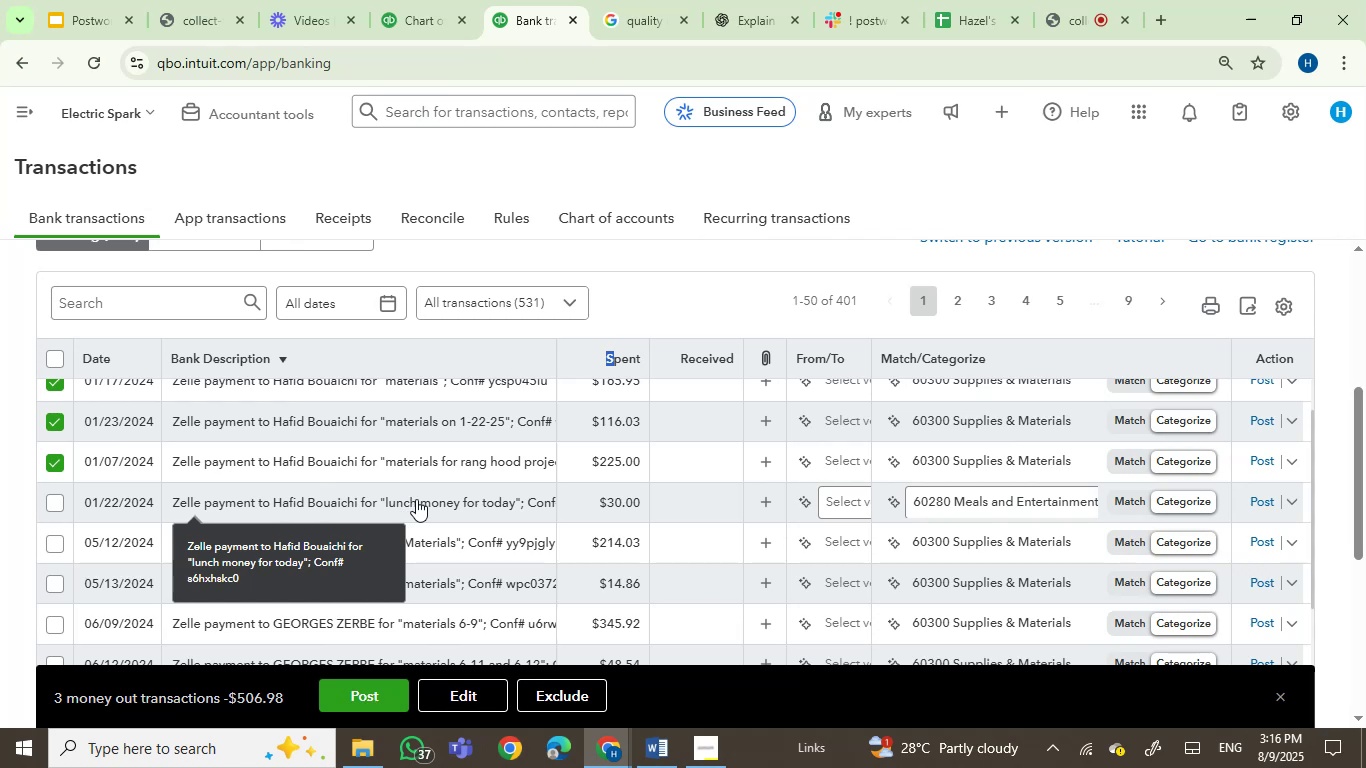 
mouse_move([437, 490])
 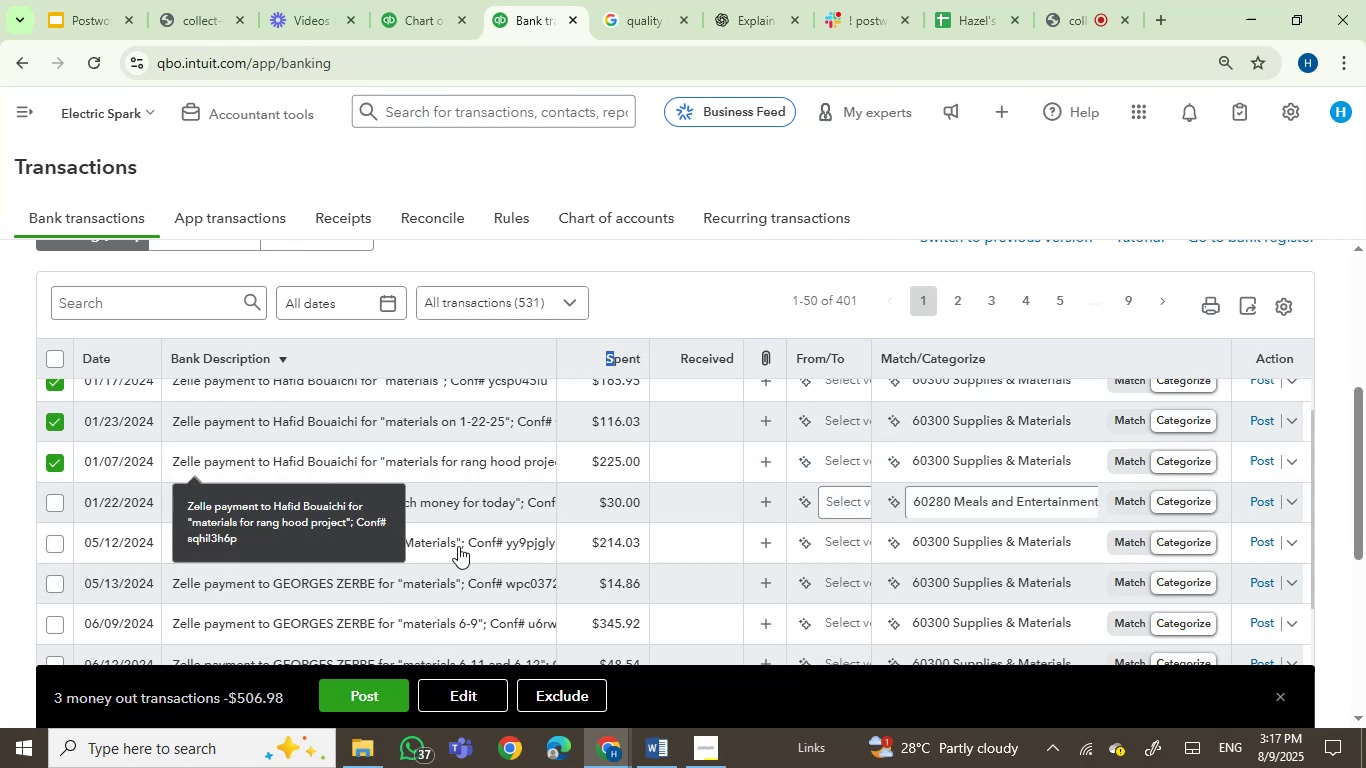 
scroll: coordinate [460, 548], scroll_direction: up, amount: 2.0
 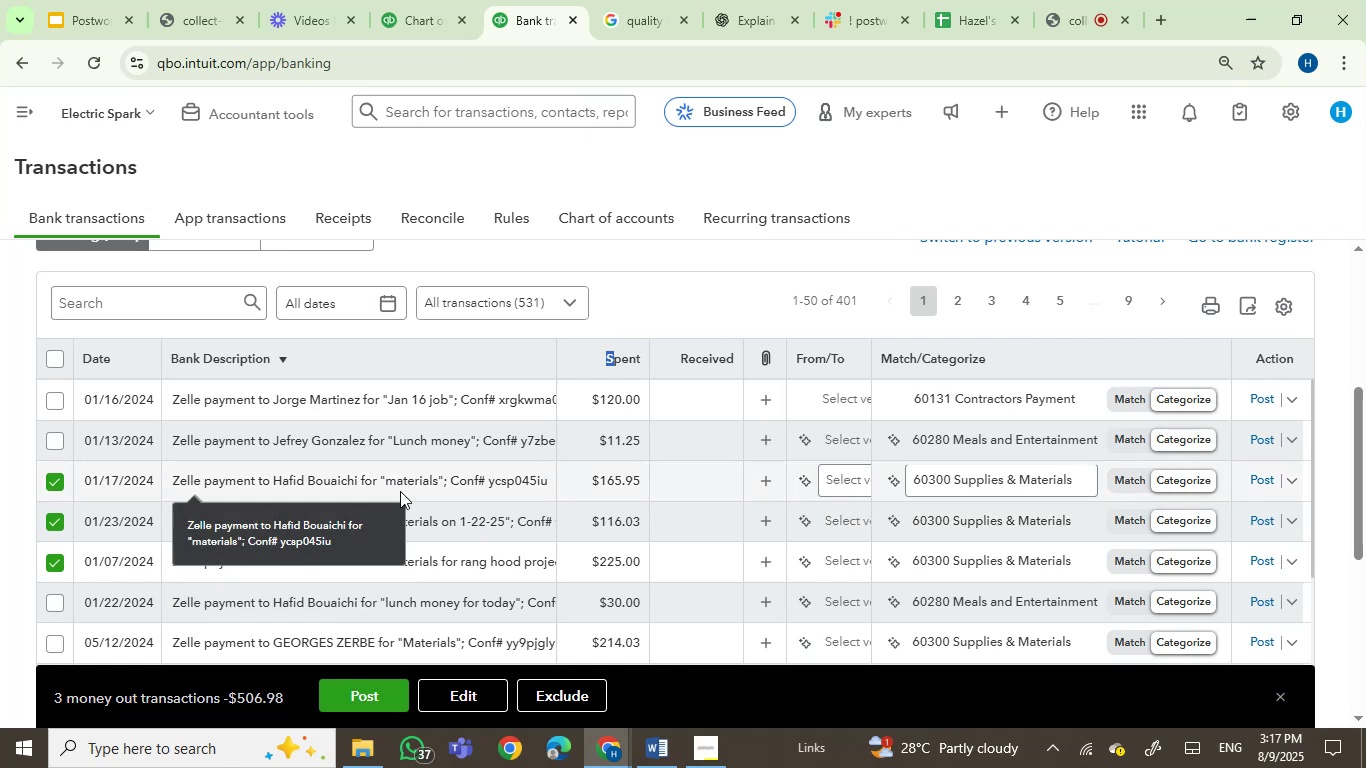 
left_click([476, 693])
 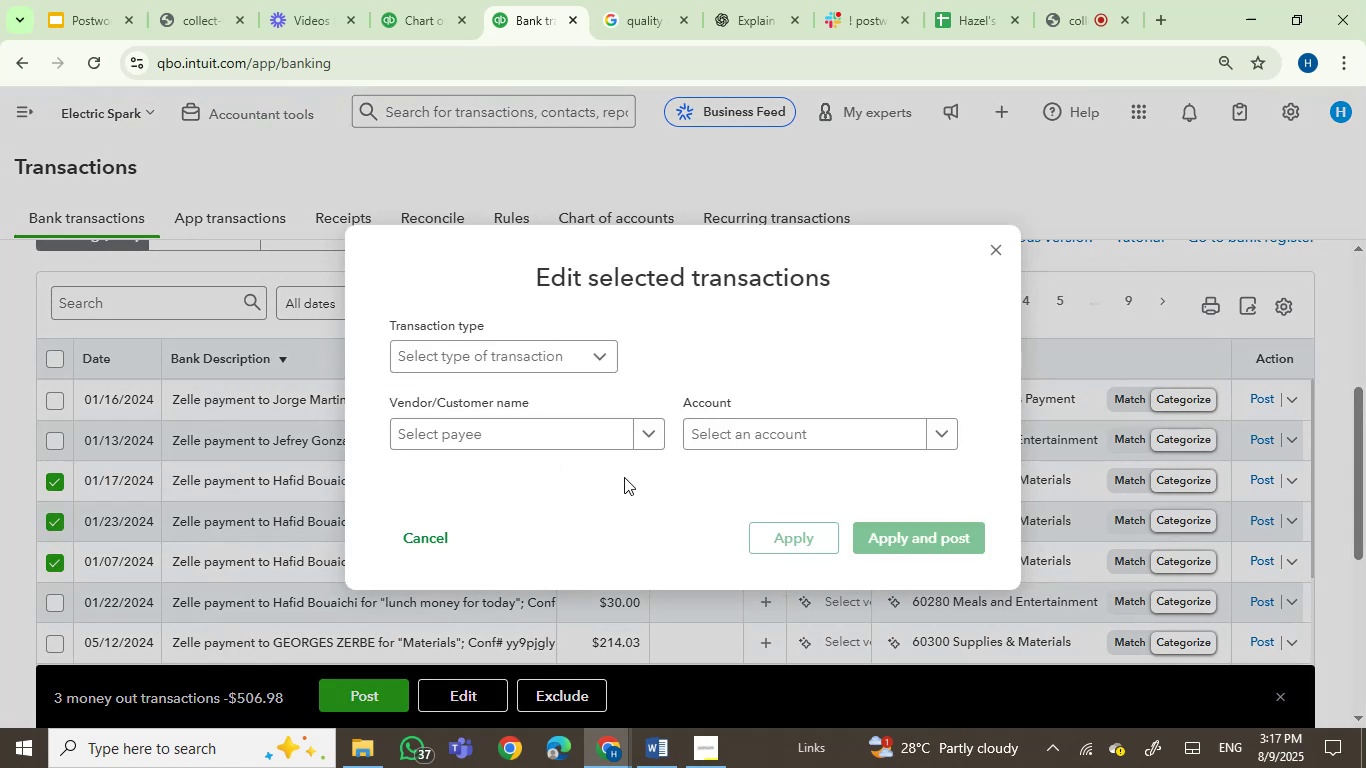 
left_click([737, 420])
 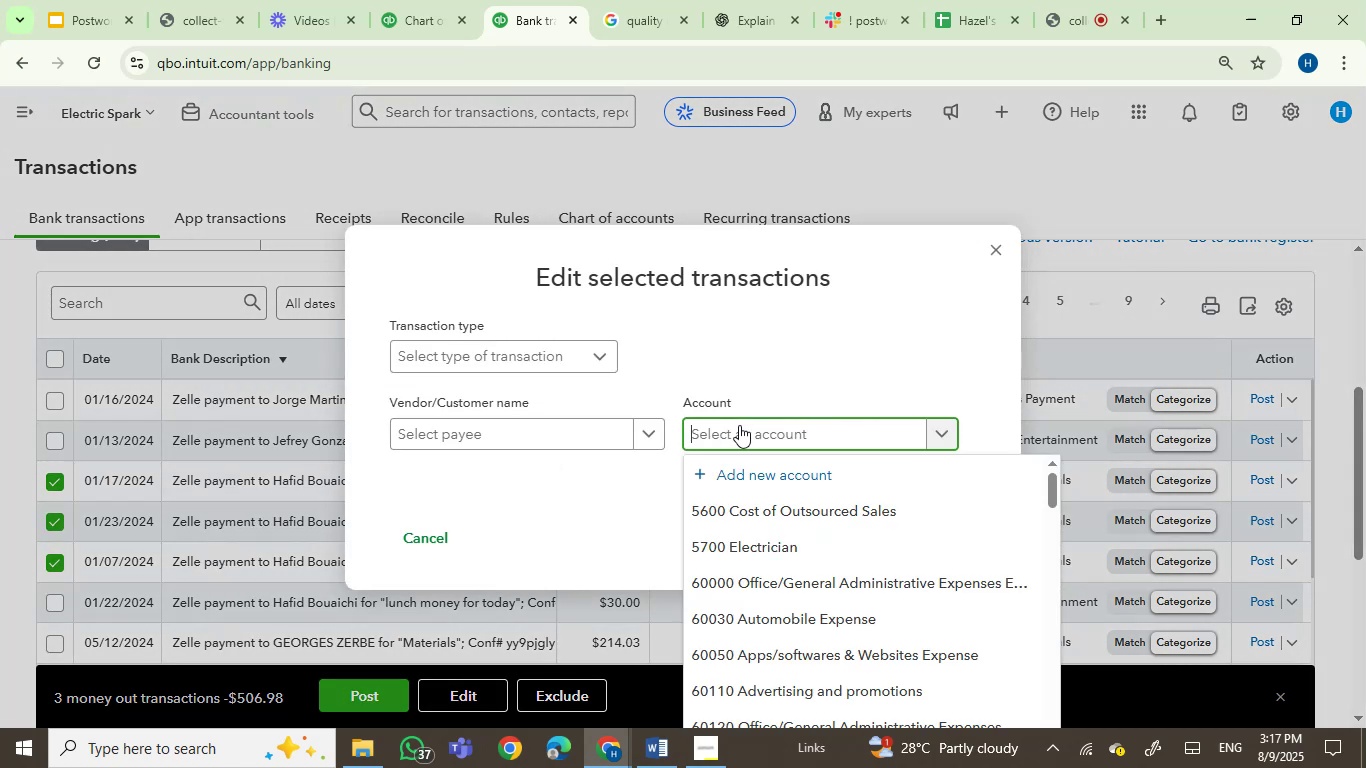 
type(job )
 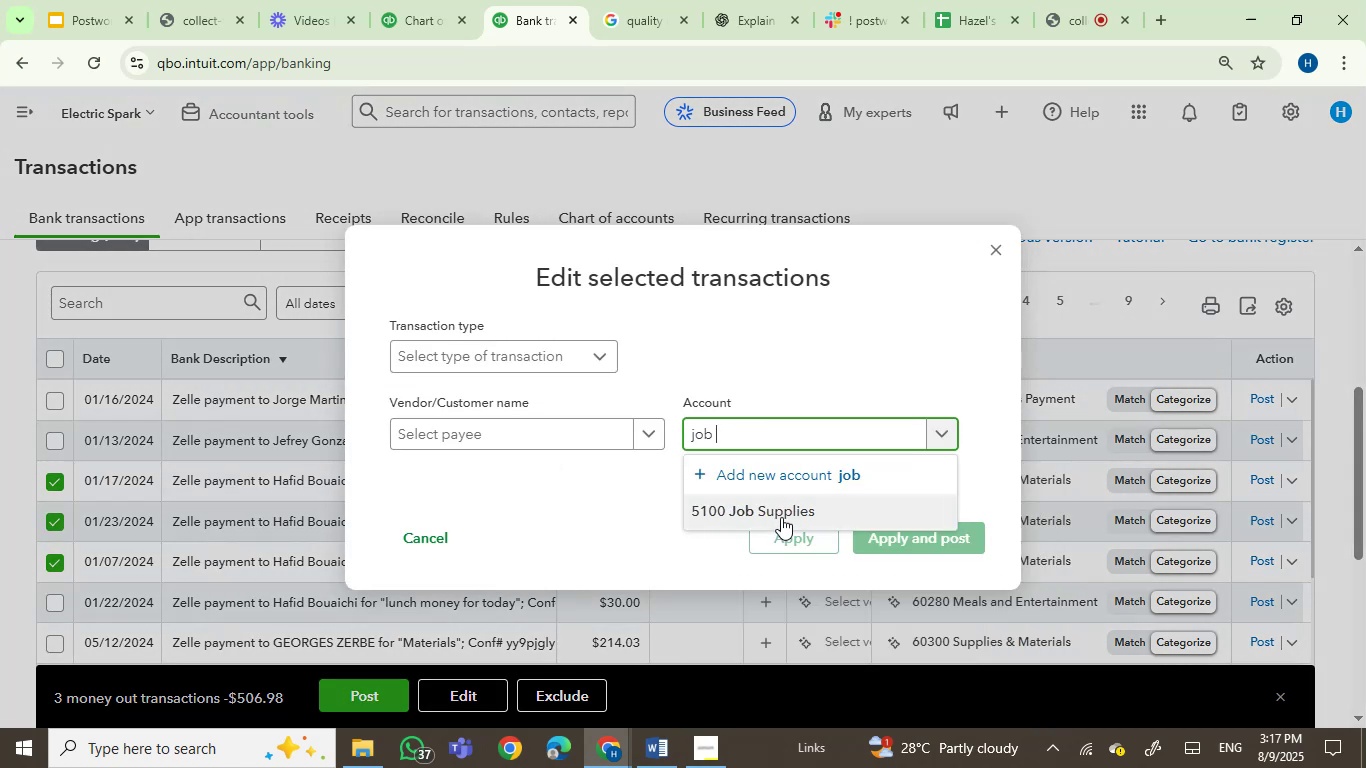 
left_click([781, 517])
 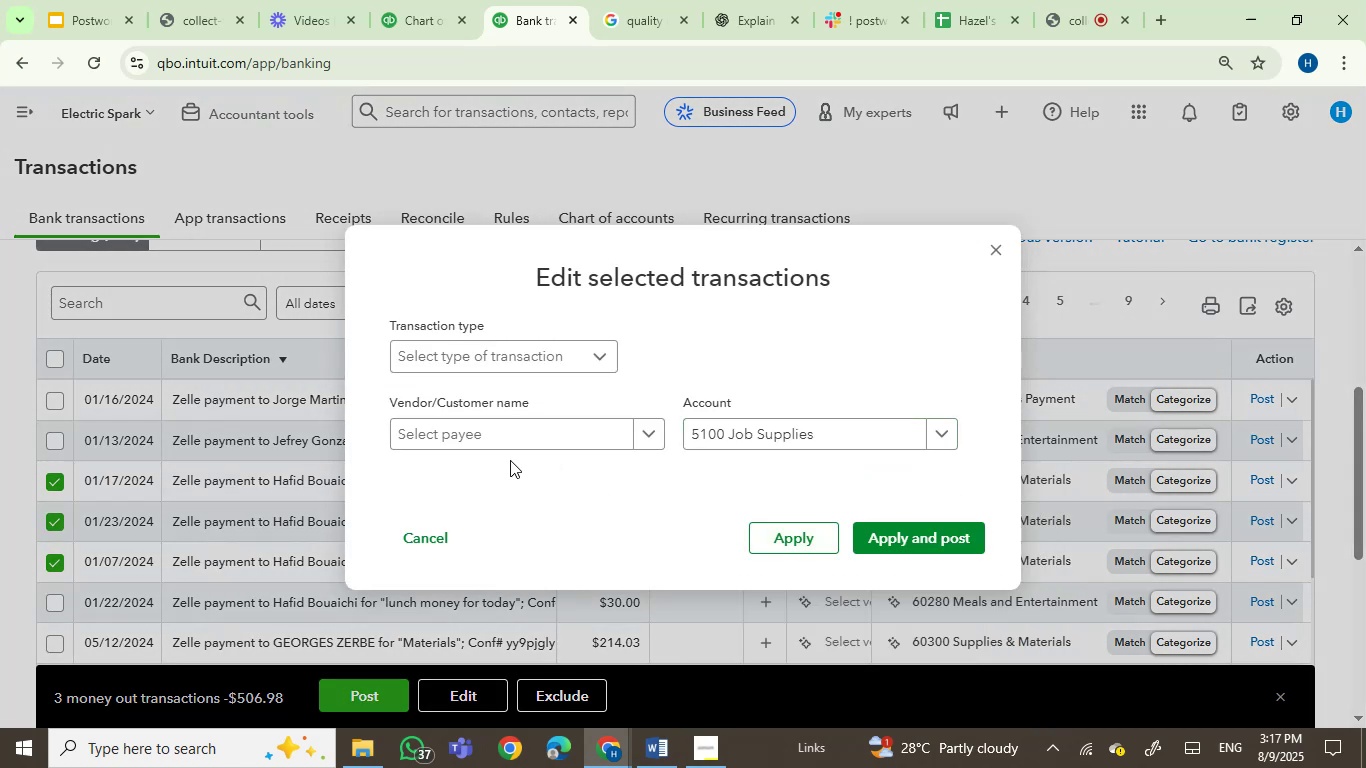 
left_click([517, 436])
 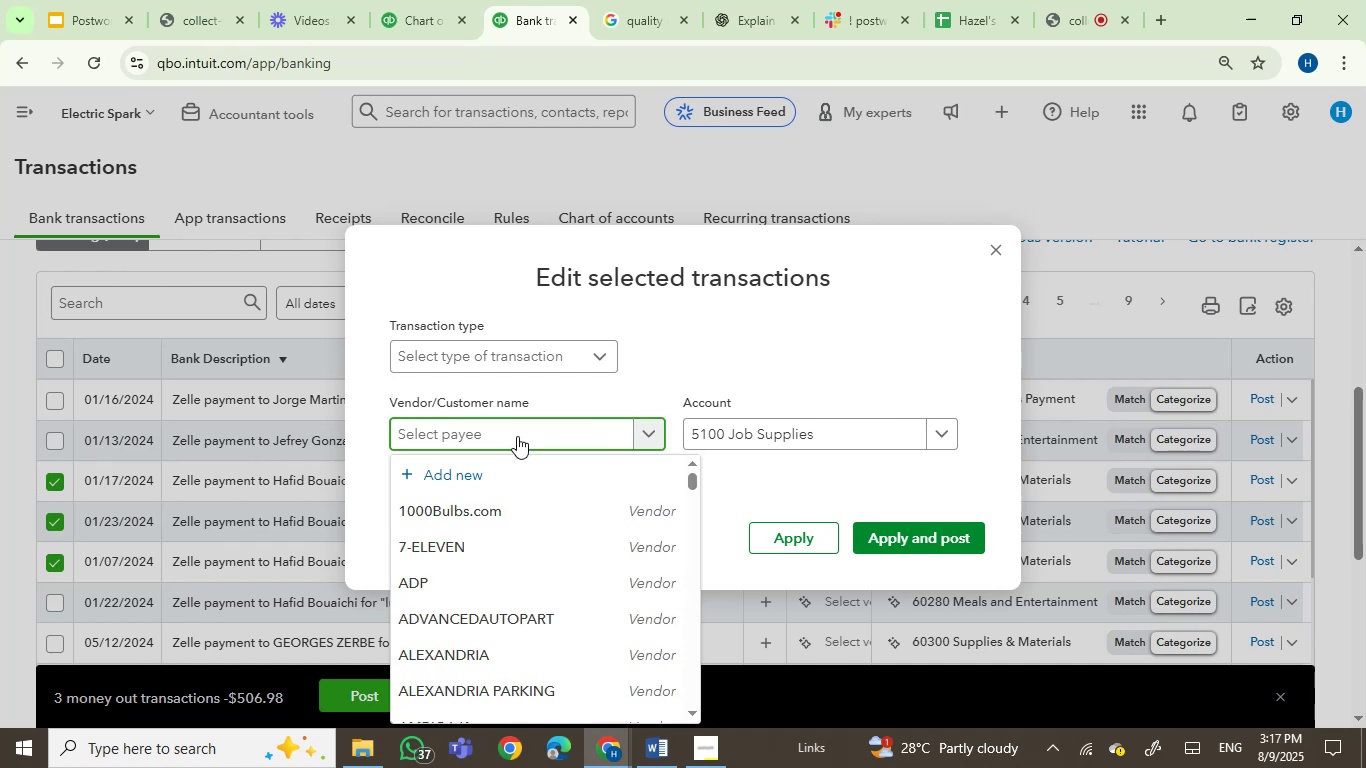 
type(haf)
 